 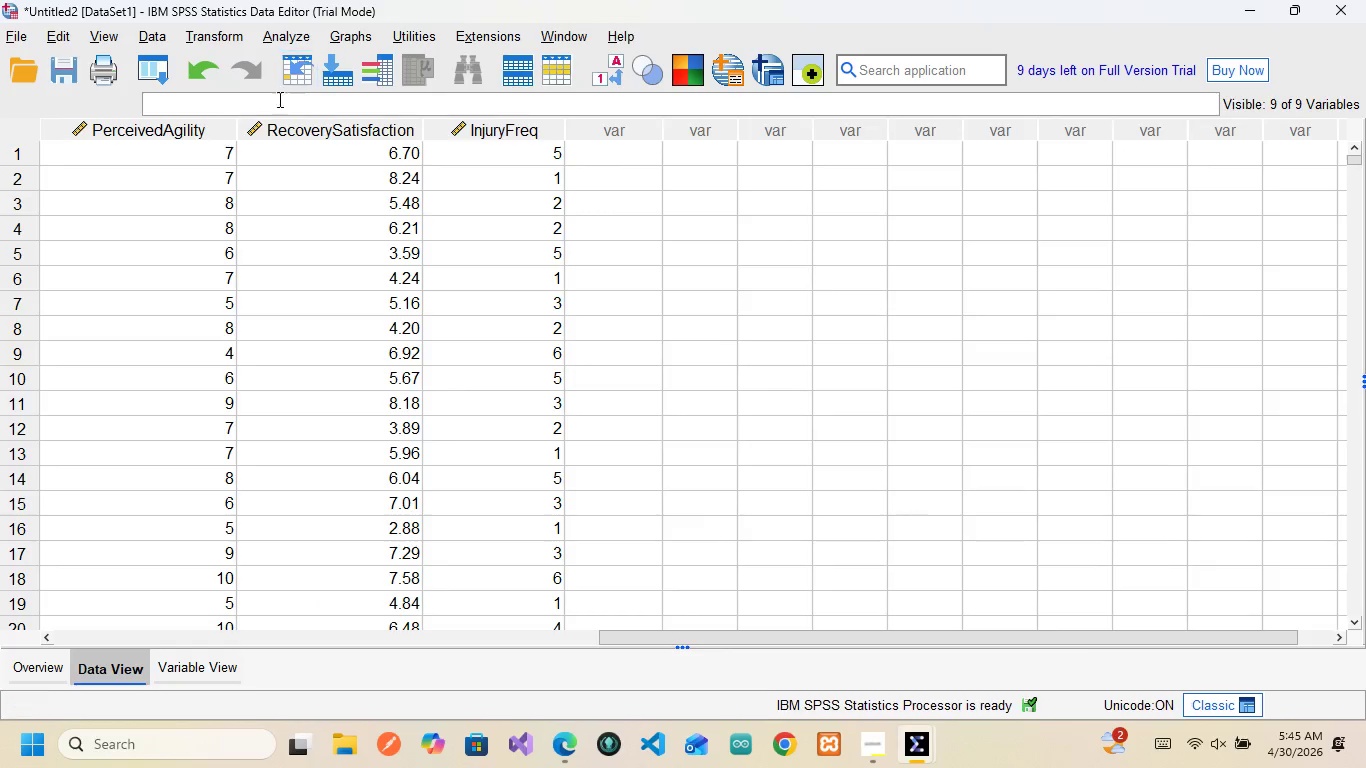 
scroll: coordinate [340, 138], scroll_direction: up, amount: 3.0
 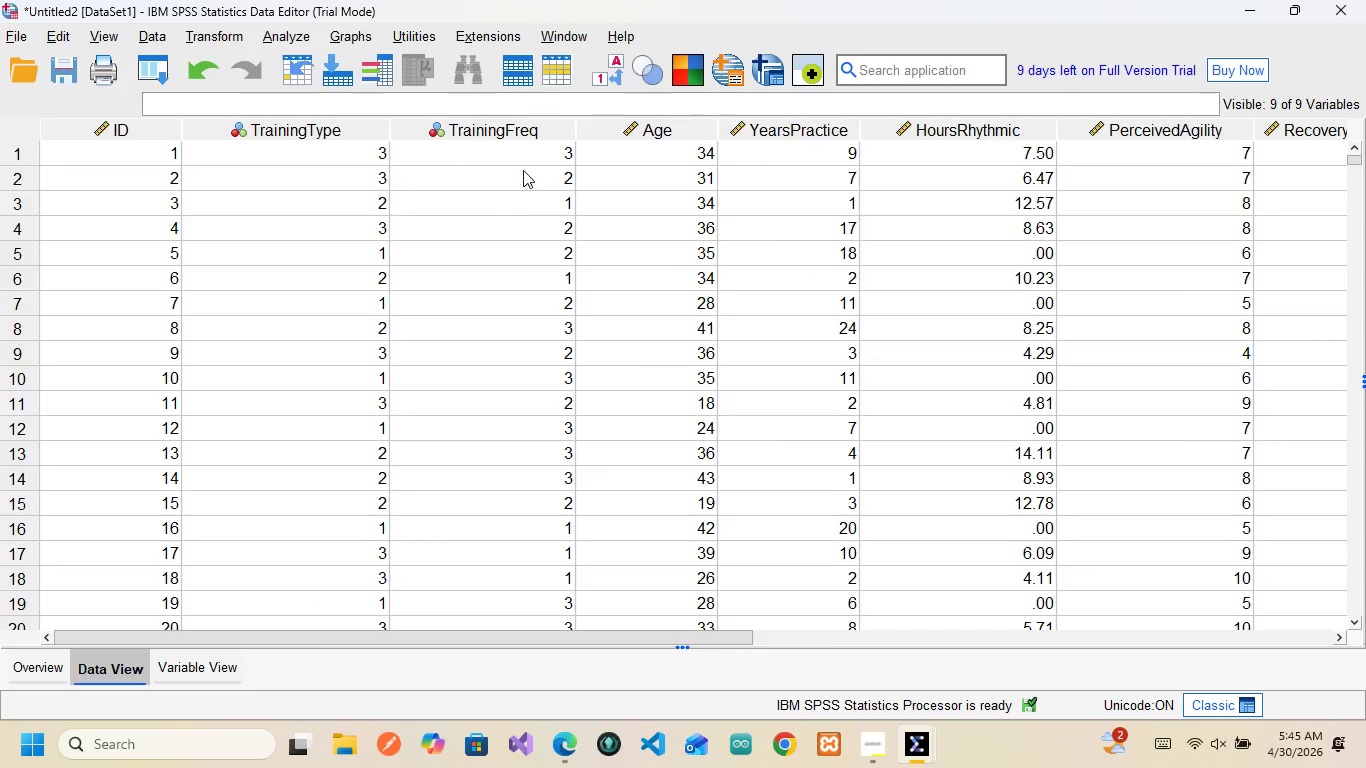 
left_click([614, 80])
 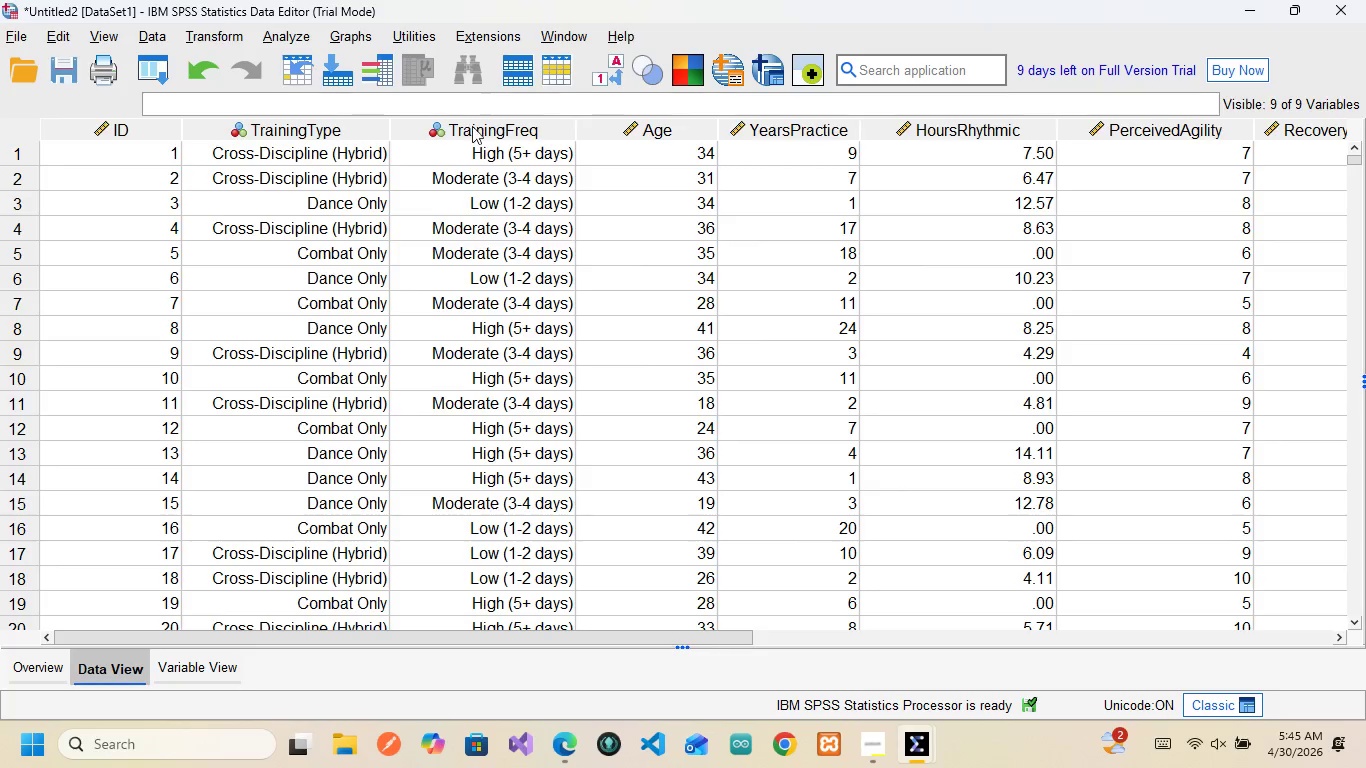 
scroll: coordinate [480, 308], scroll_direction: down, amount: 3.0
 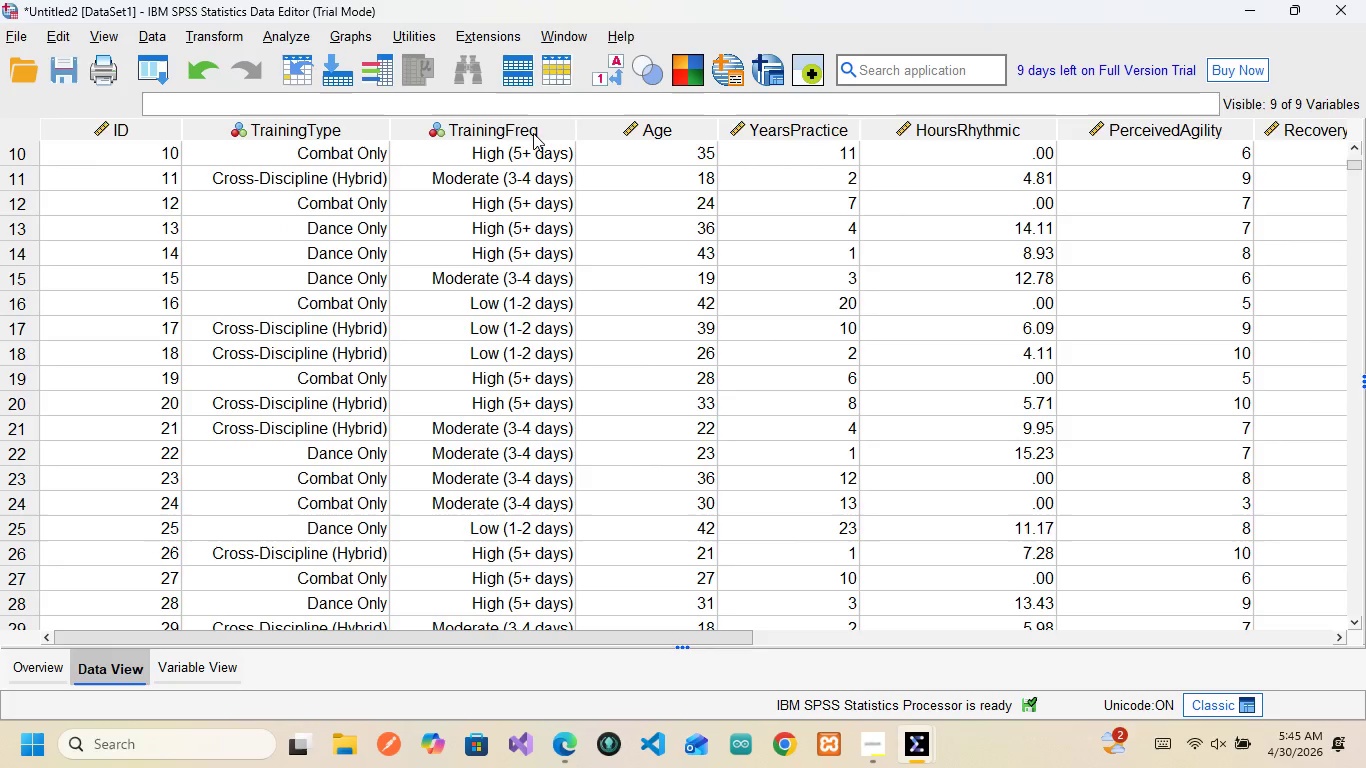 
left_click([520, 124])
 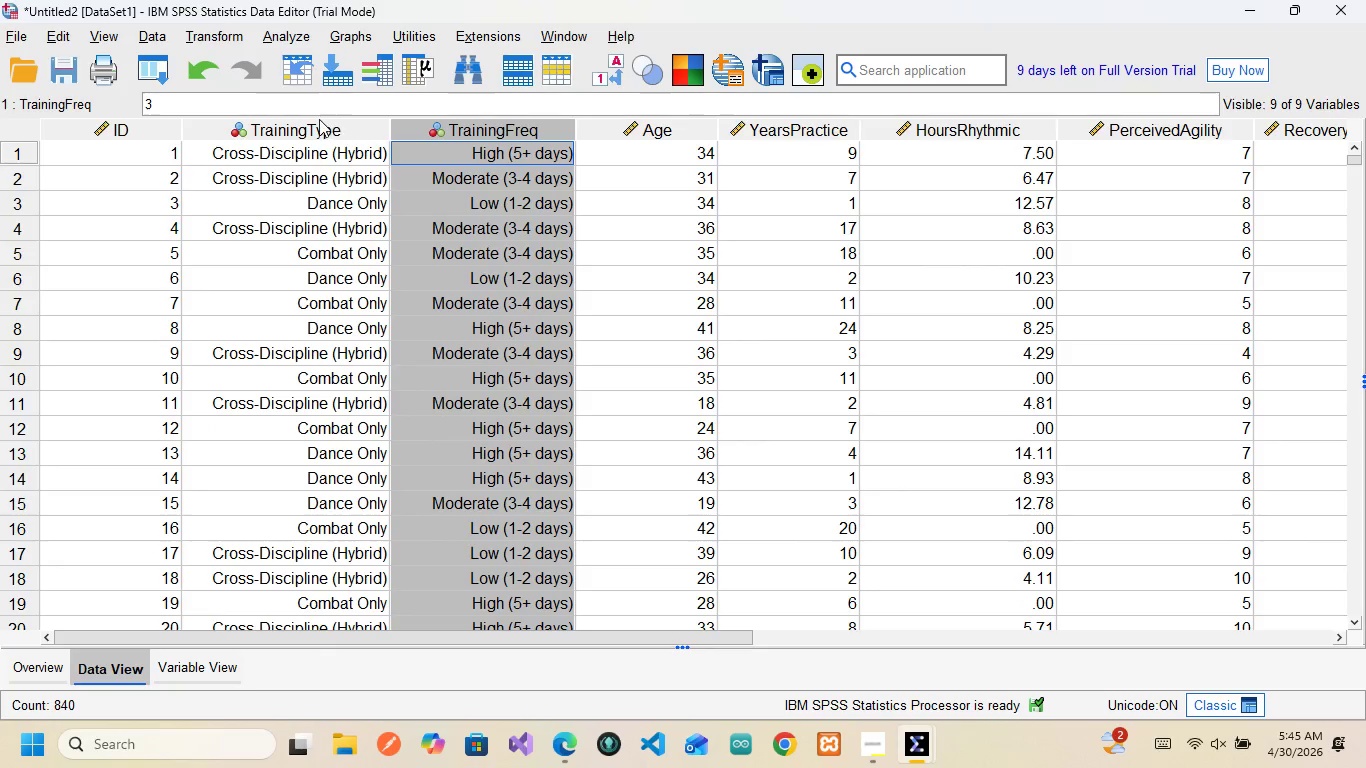 
left_click([319, 119])
 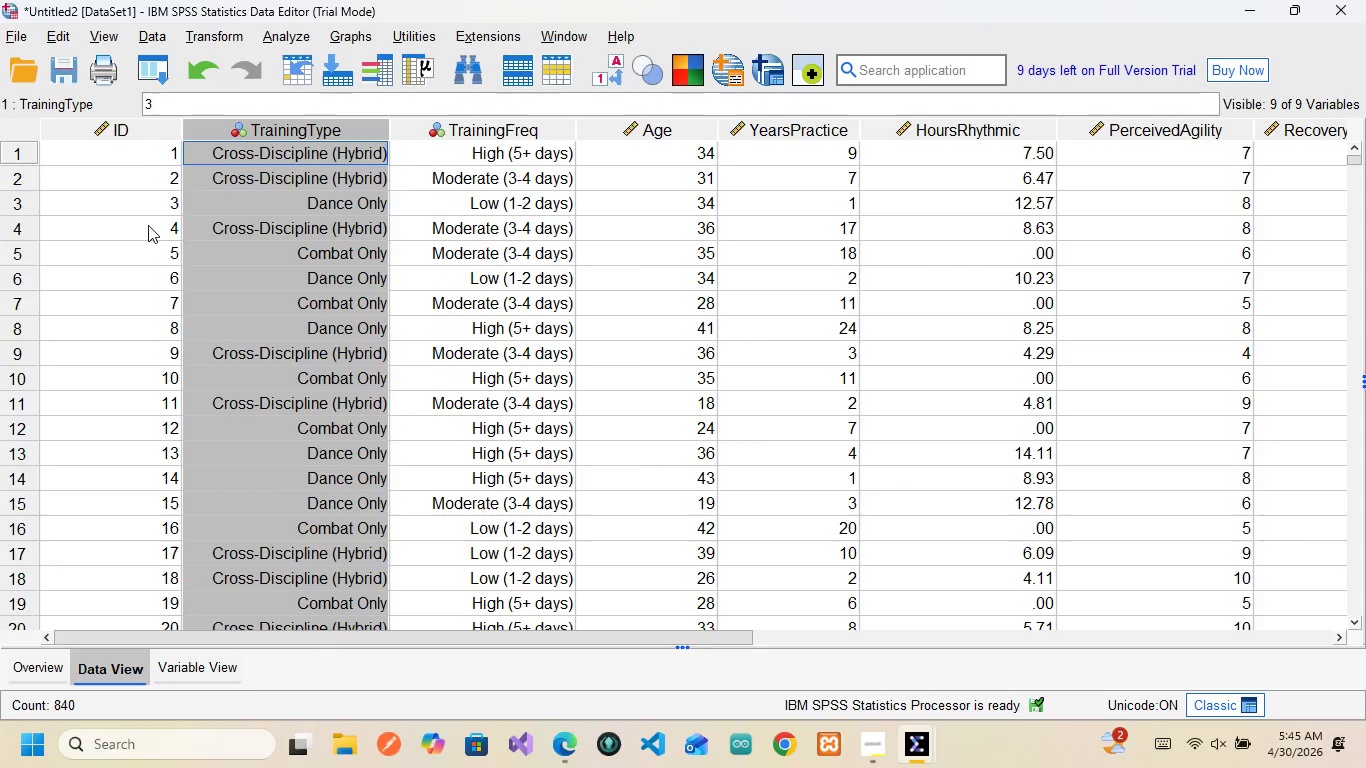 
left_click([140, 128])
 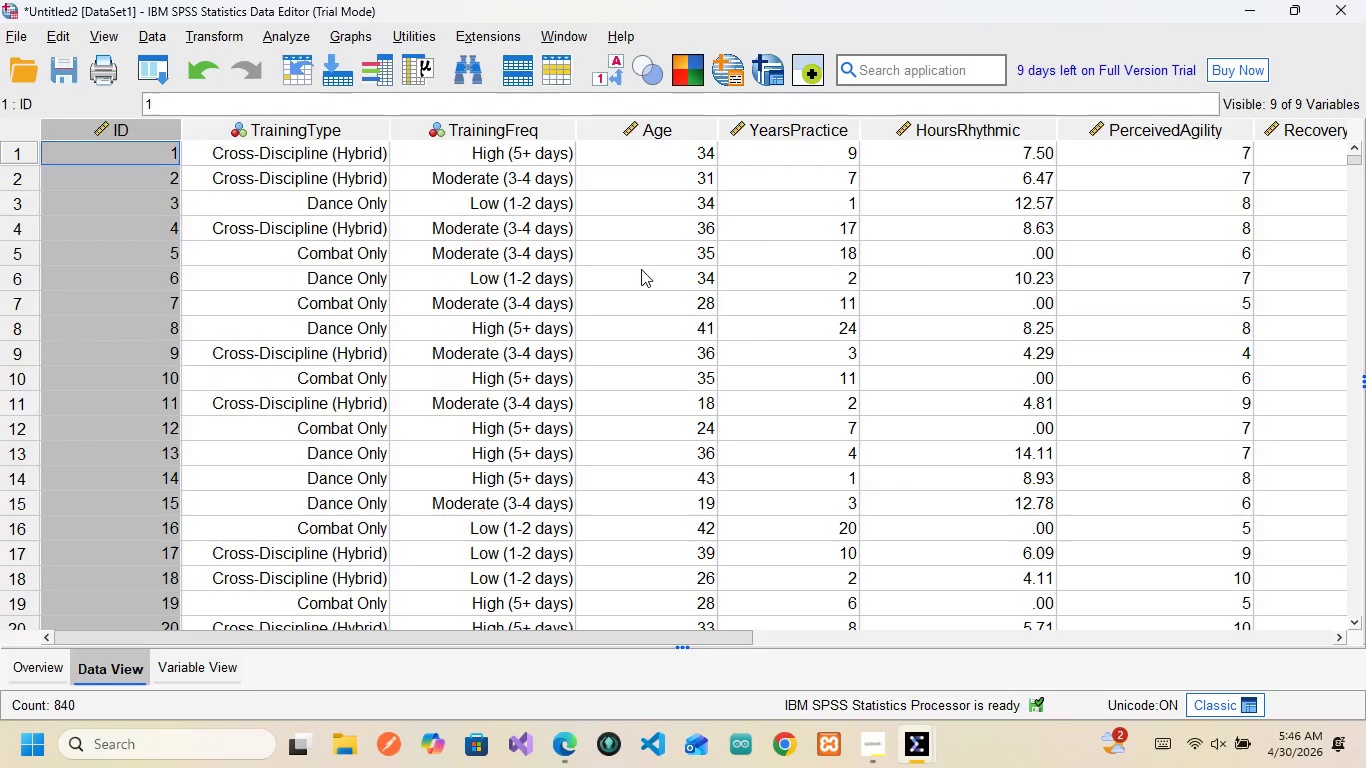 
scroll: coordinate [700, 308], scroll_direction: down, amount: 19.0
 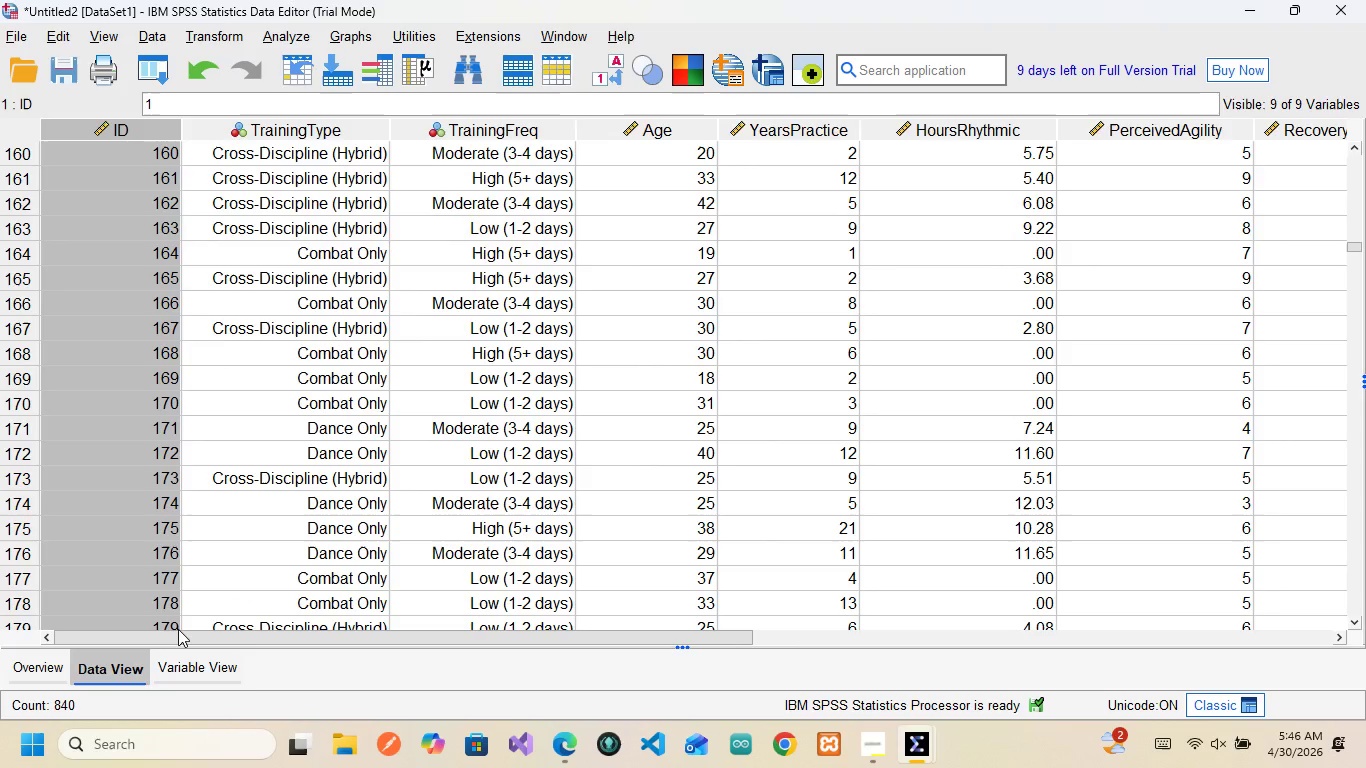 
left_click([187, 660])
 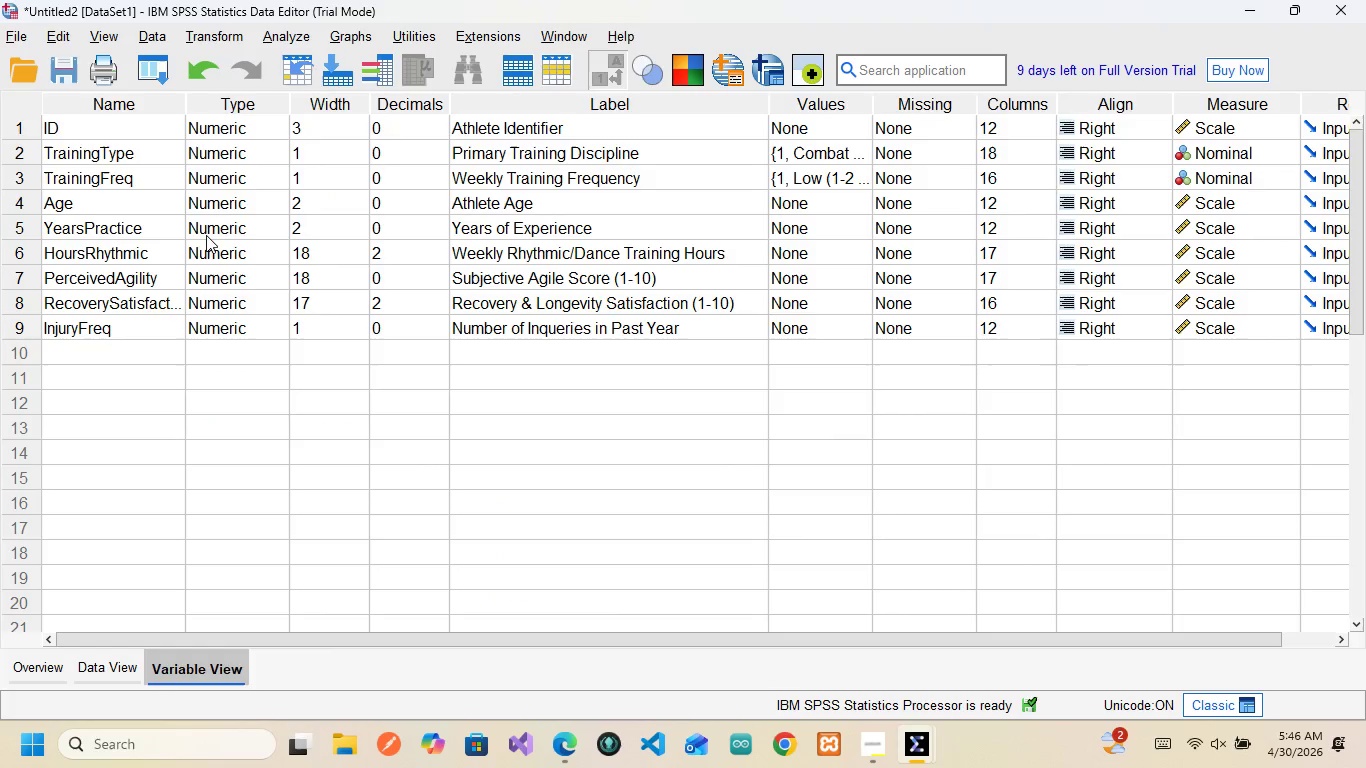 
left_click([104, 124])
 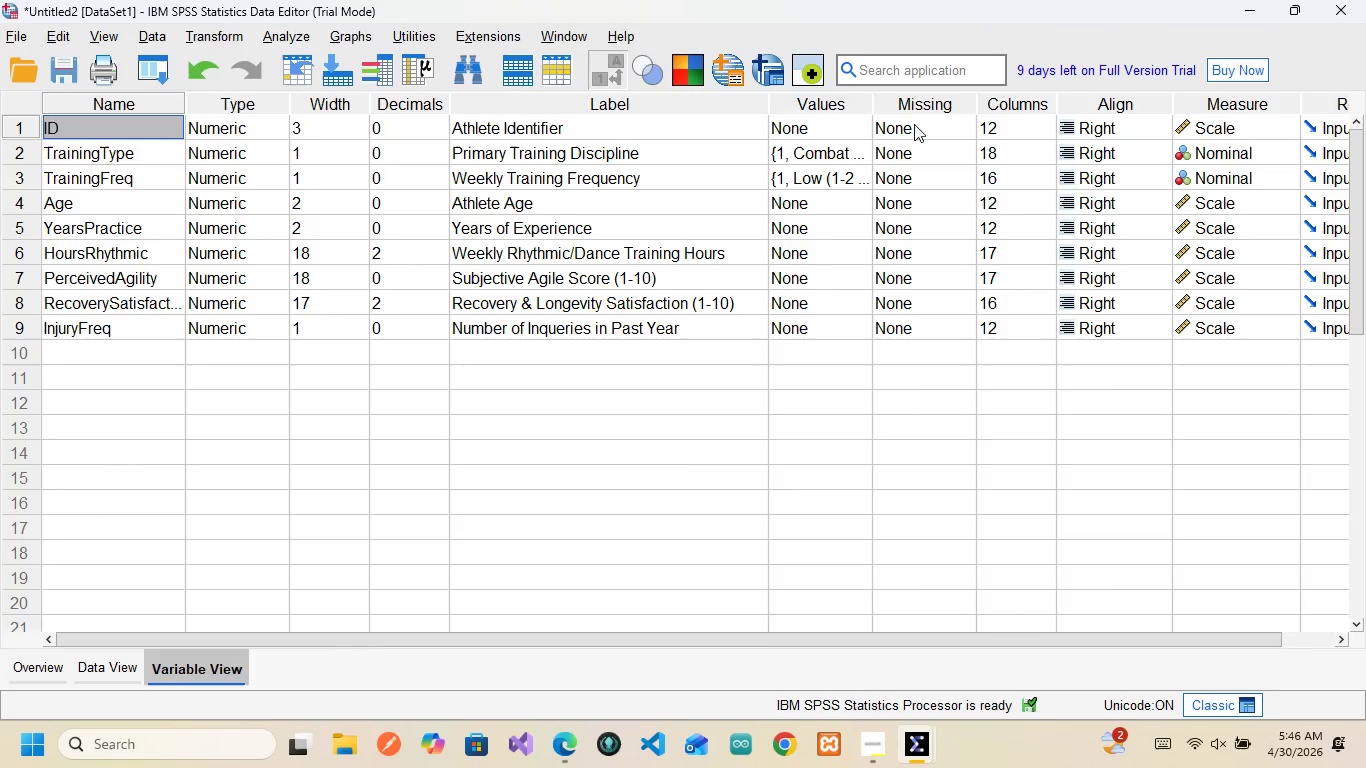 
wait(11.83)
 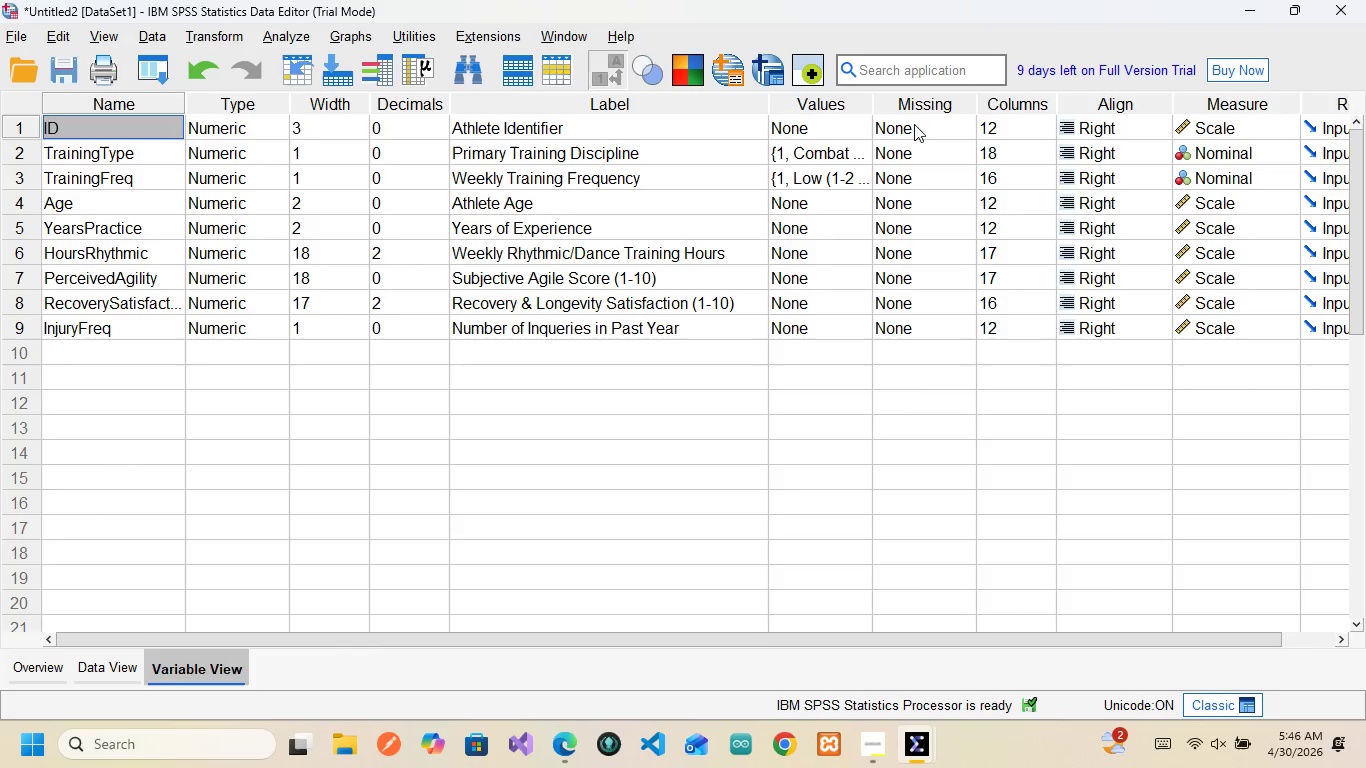 
left_click([89, 163])
 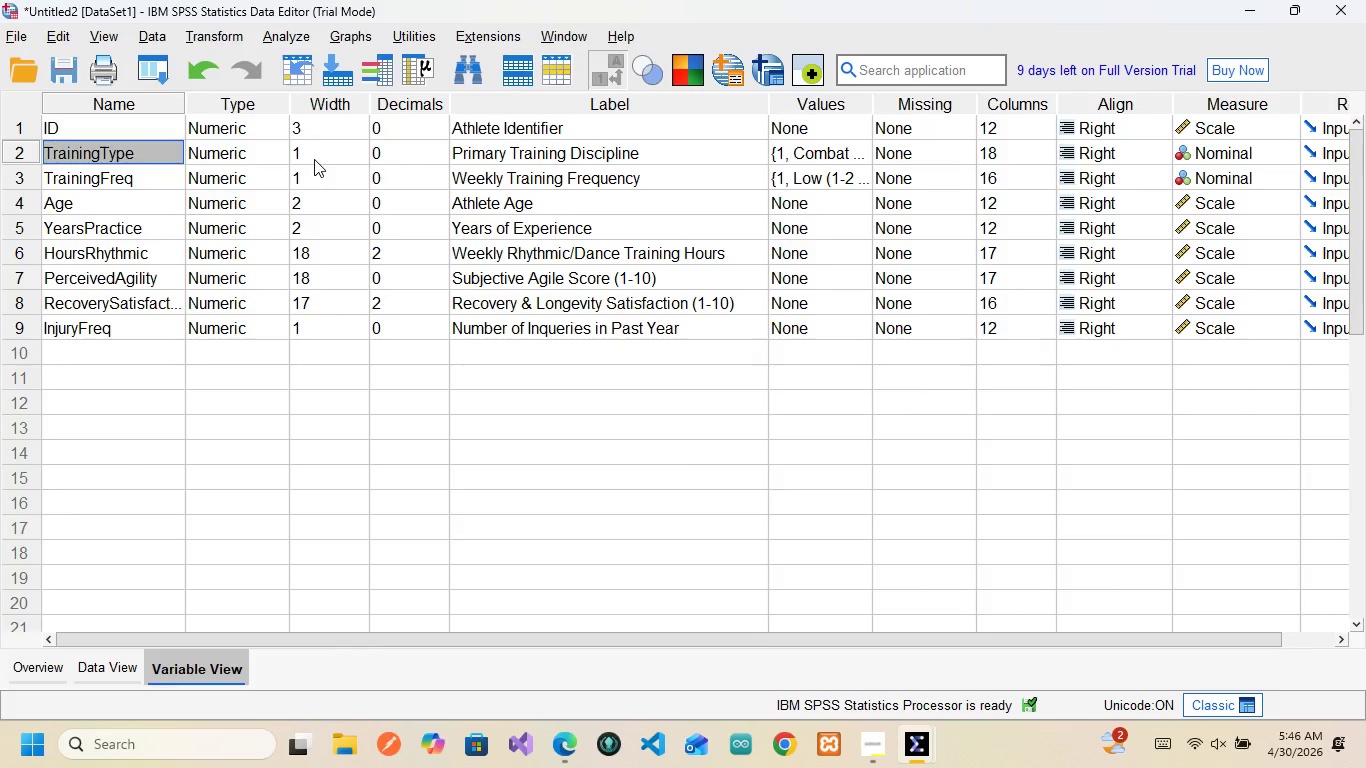 
wait(14.84)
 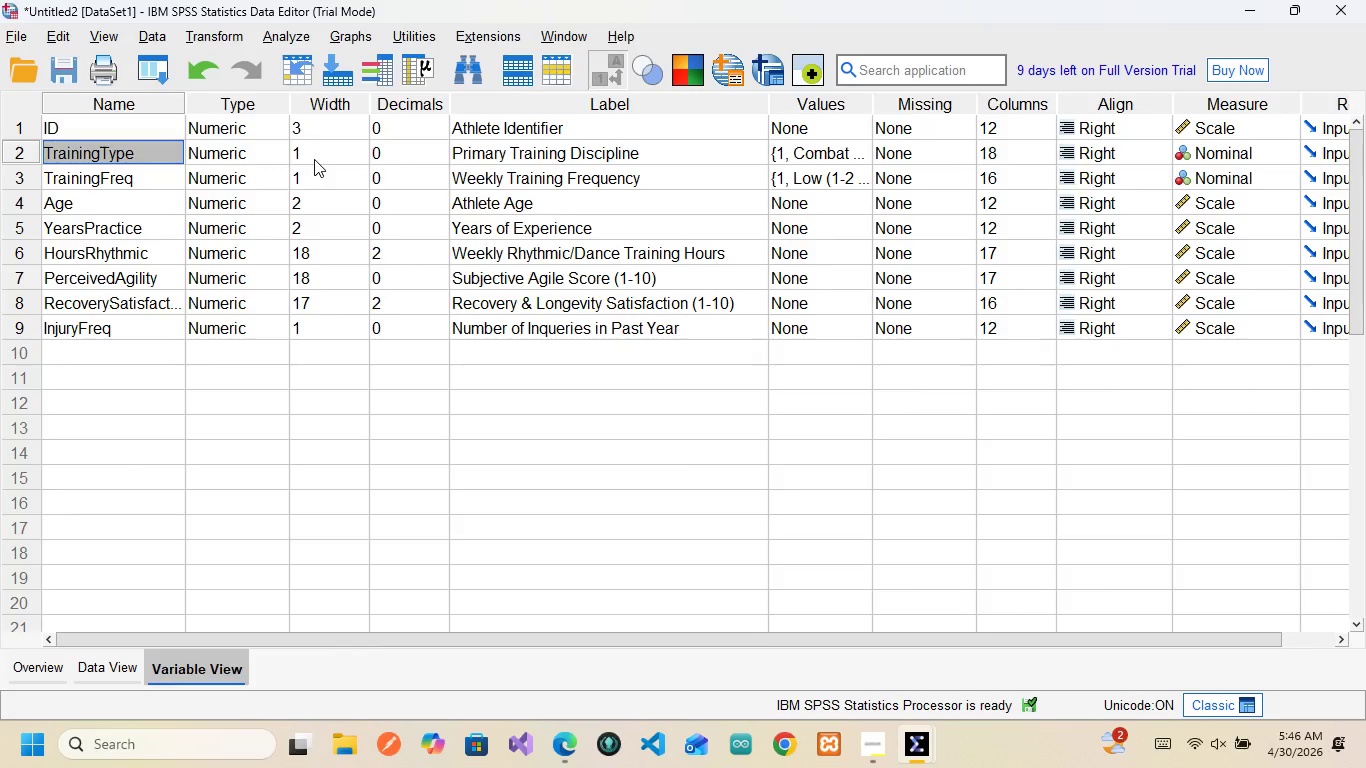 
left_click([834, 143])
 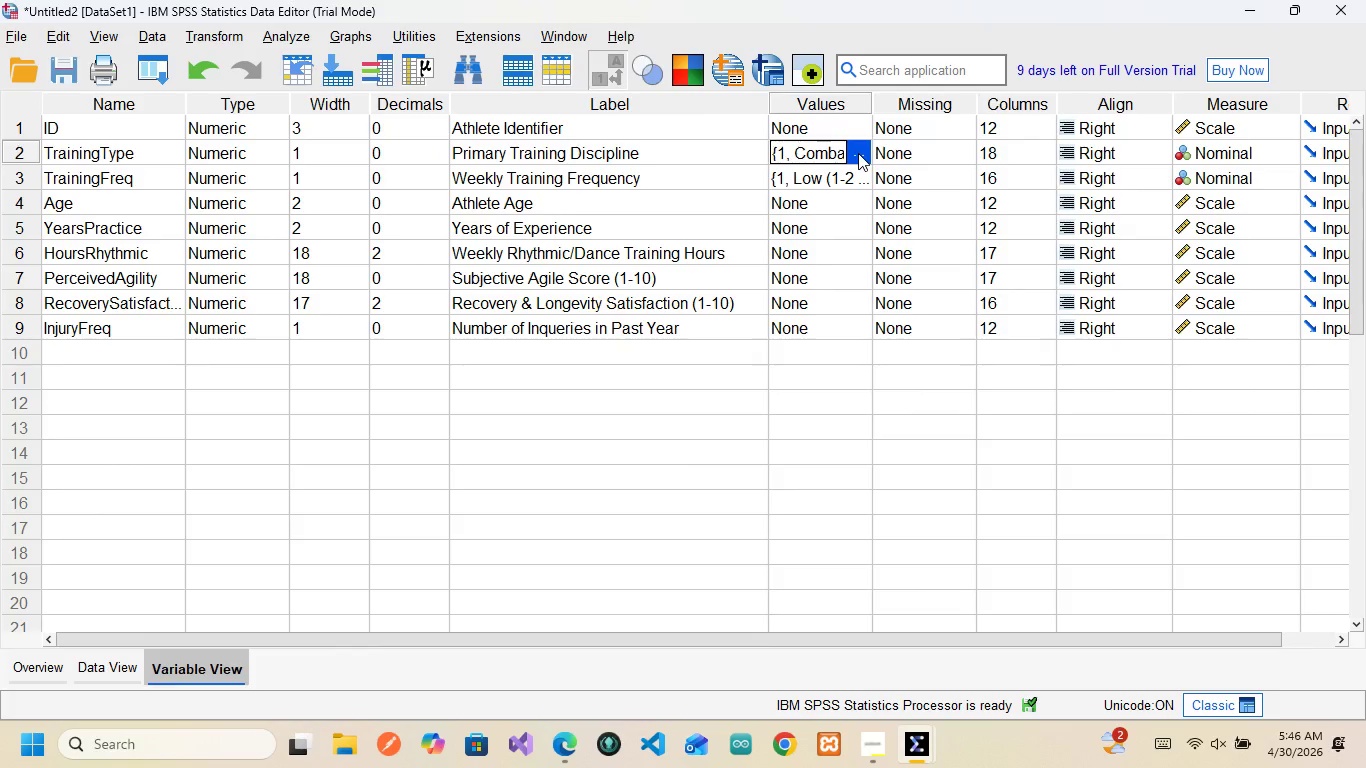 
left_click([858, 153])
 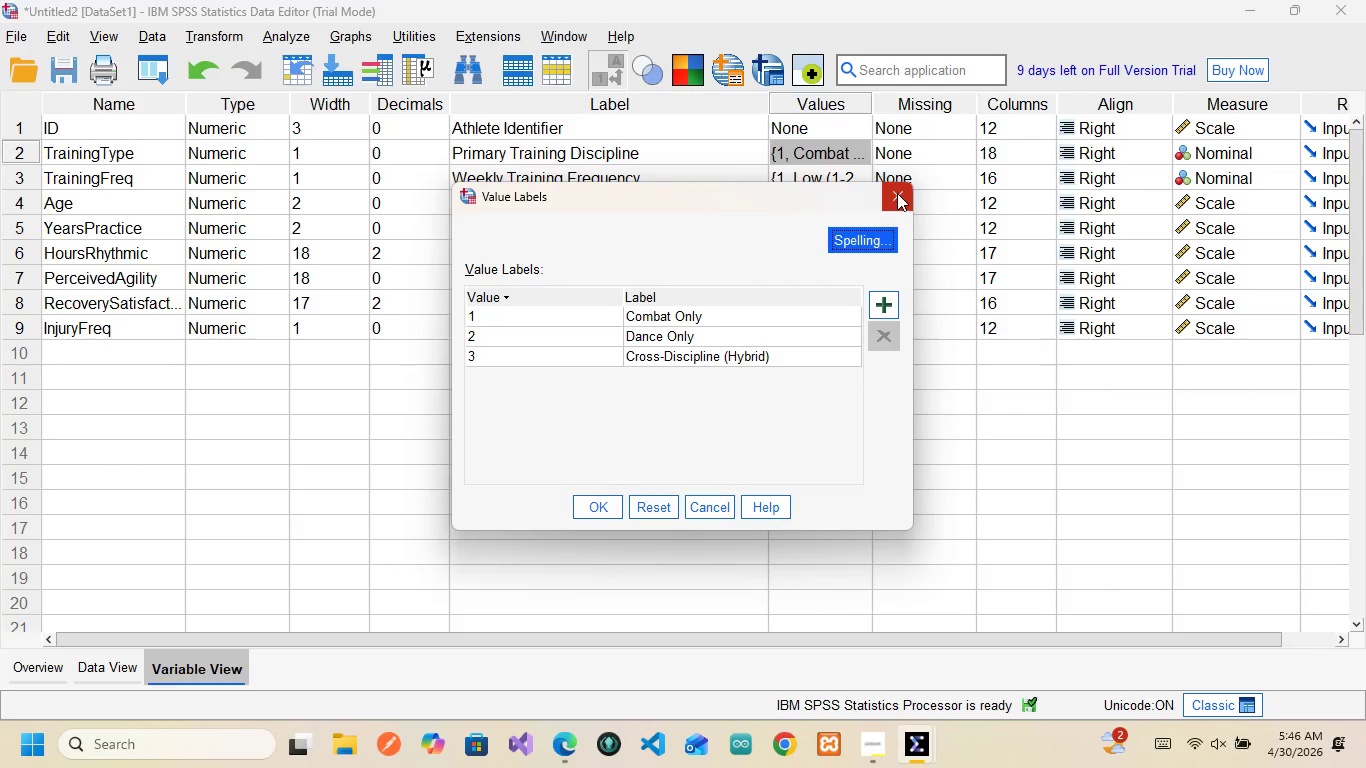 
wait(7.42)
 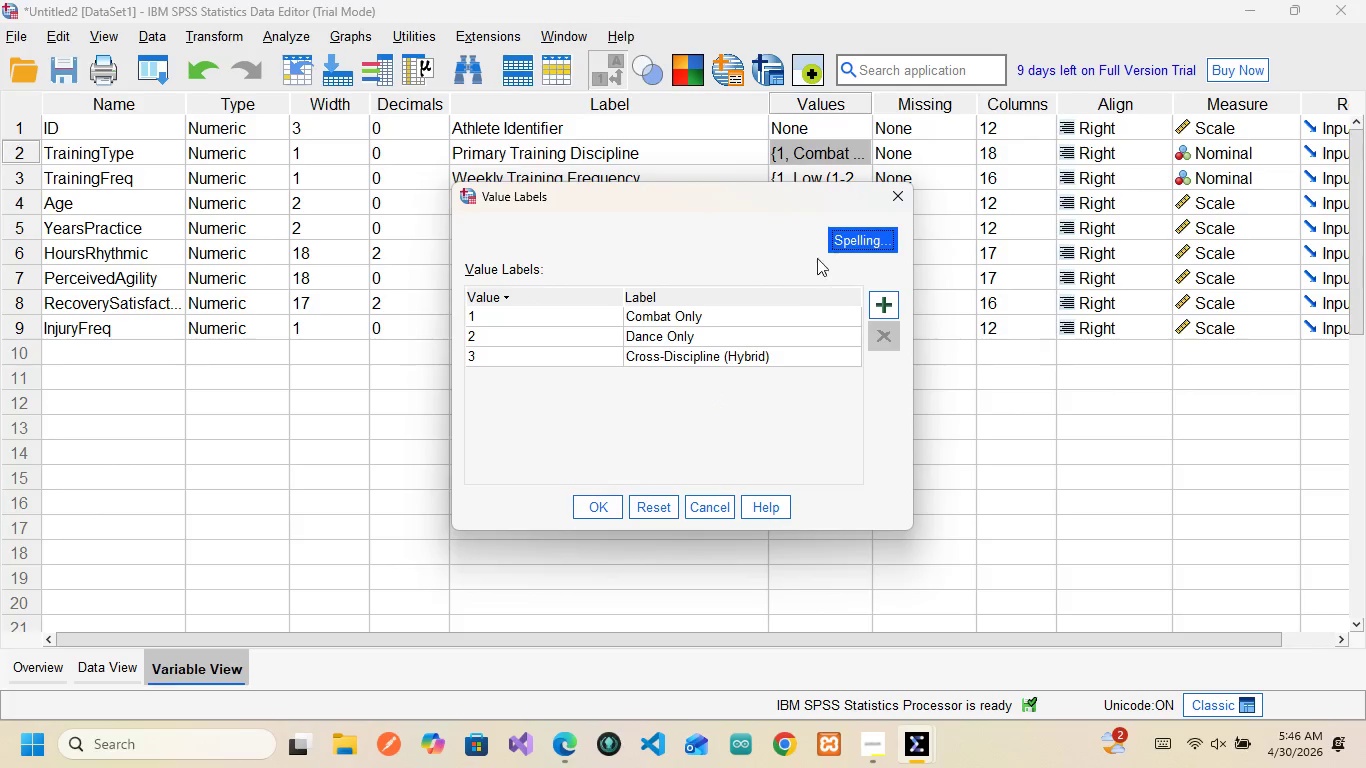 
left_click([897, 193])
 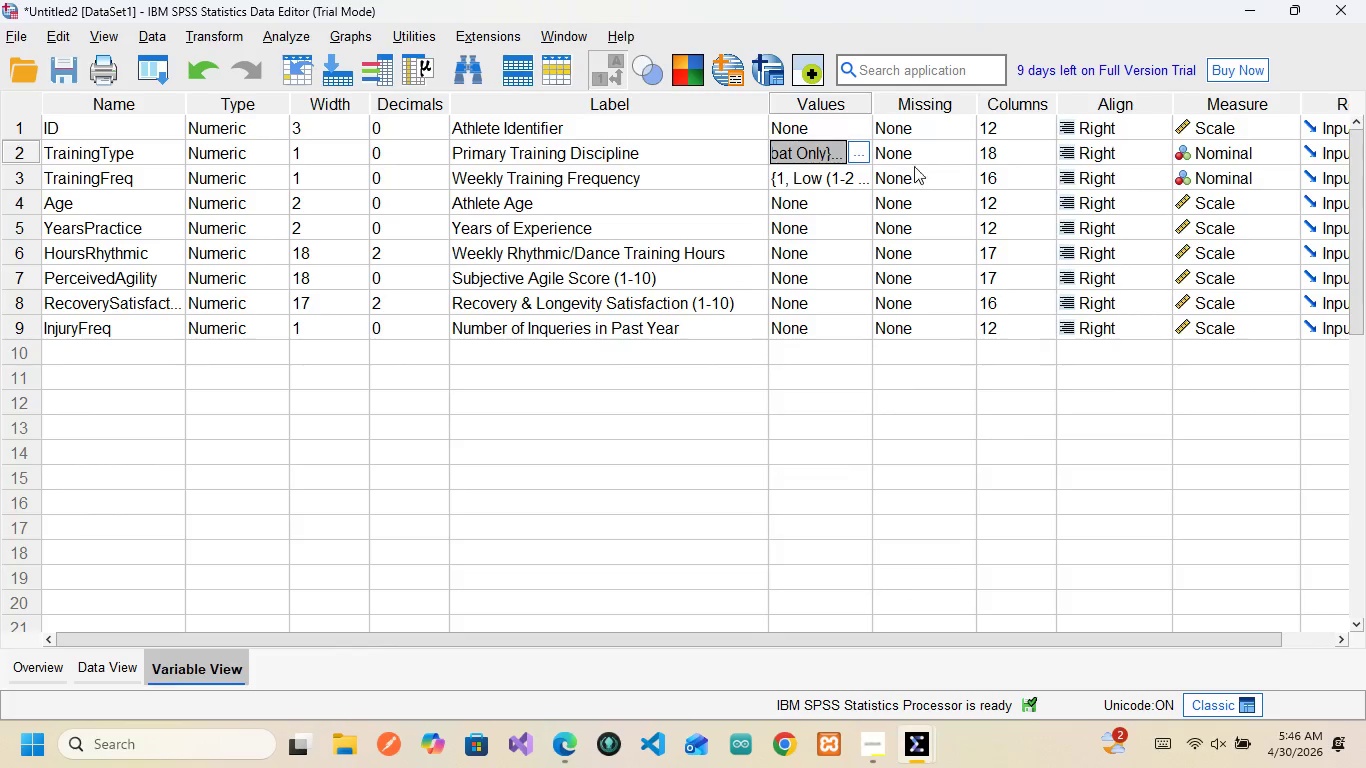 
wait(8.98)
 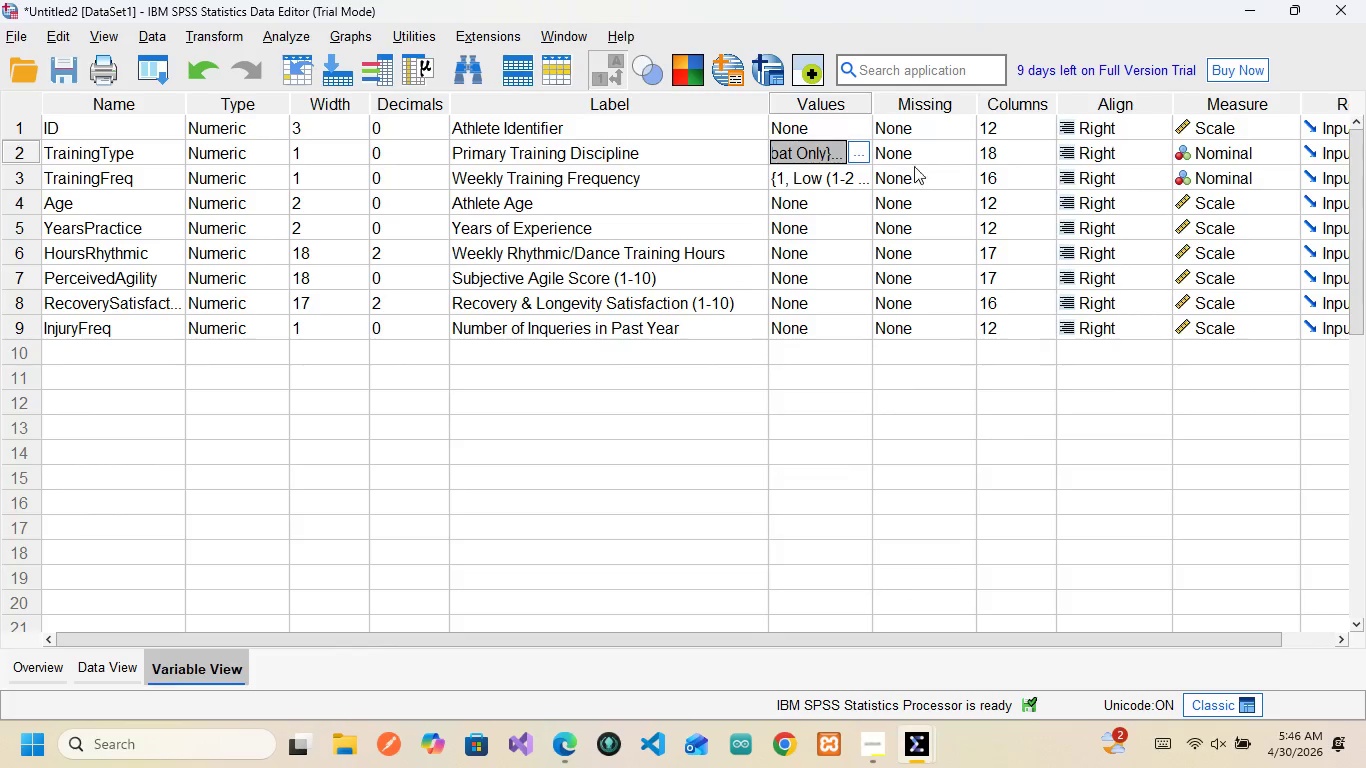 
left_click([496, 209])
 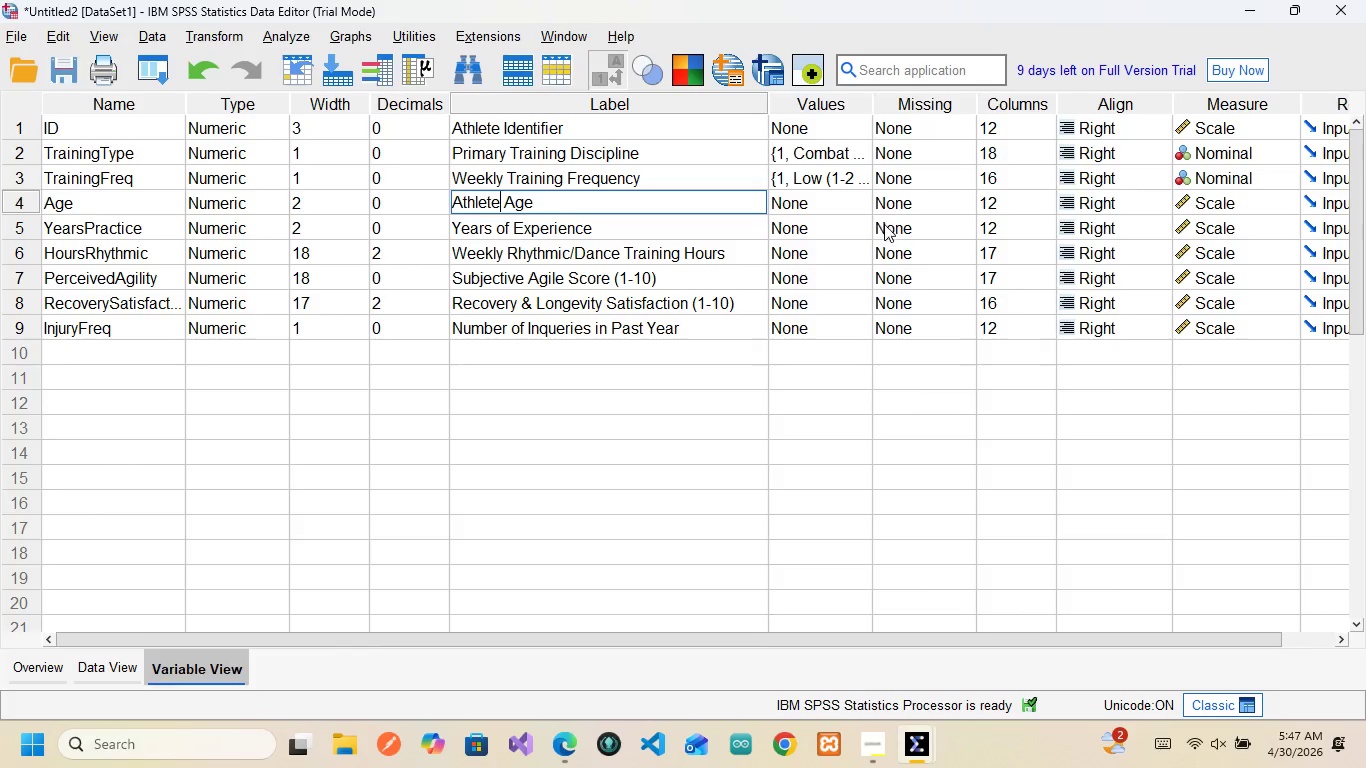 
wait(17.25)
 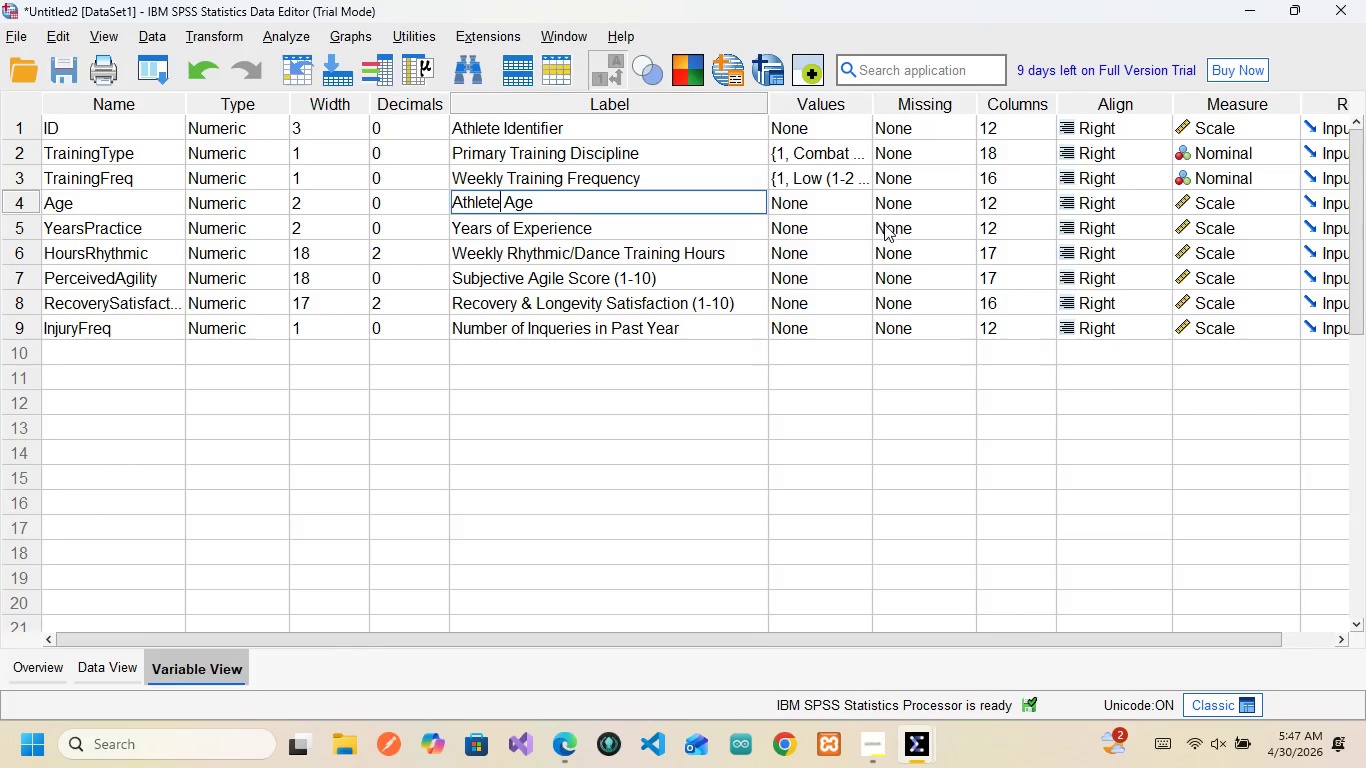 
left_click([117, 252])
 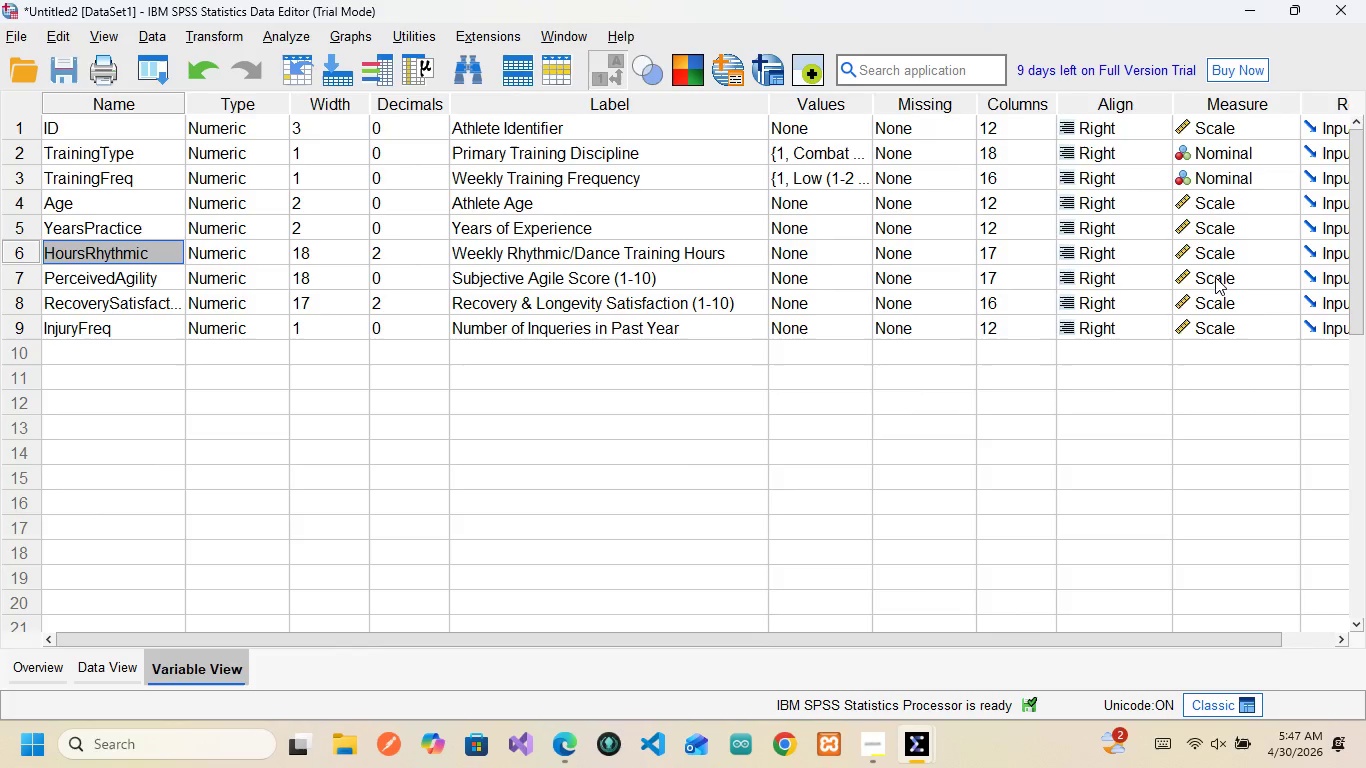 
wait(43.05)
 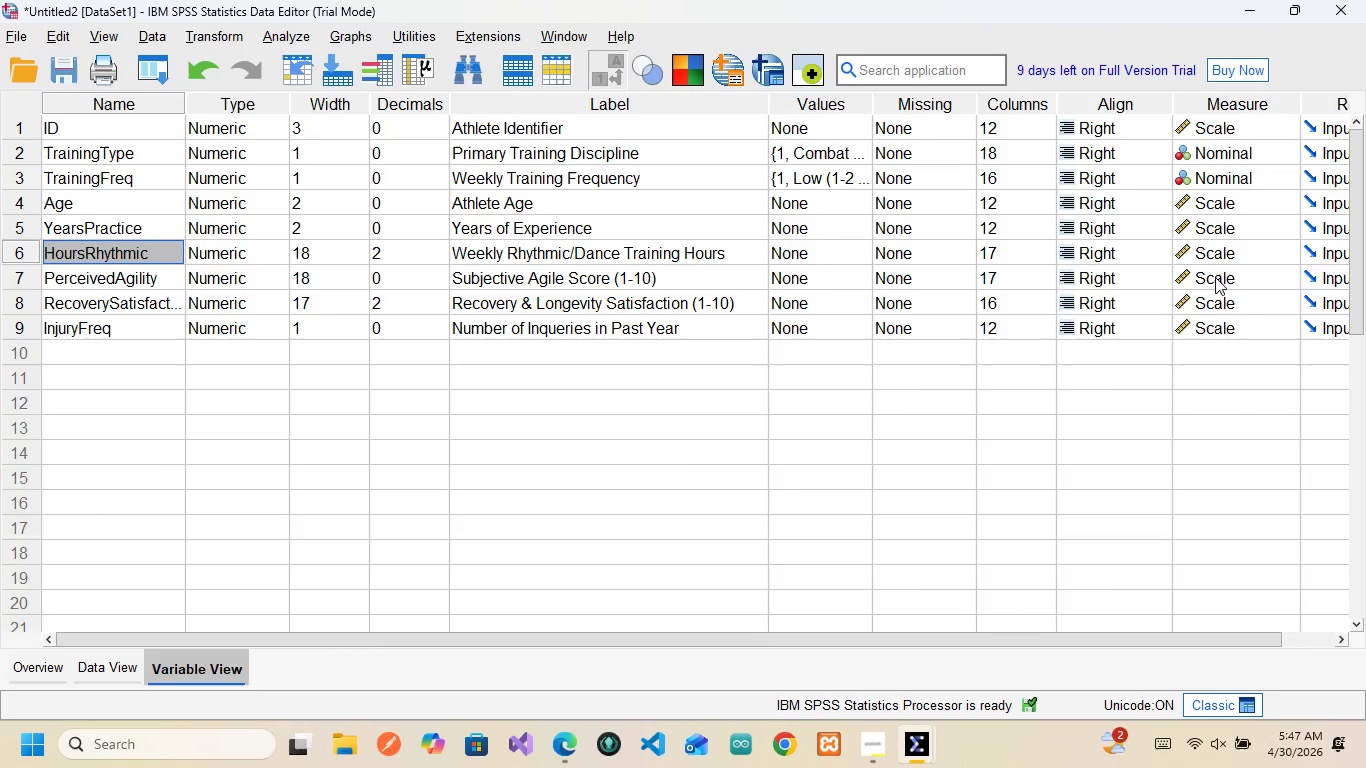 
left_click([119, 274])
 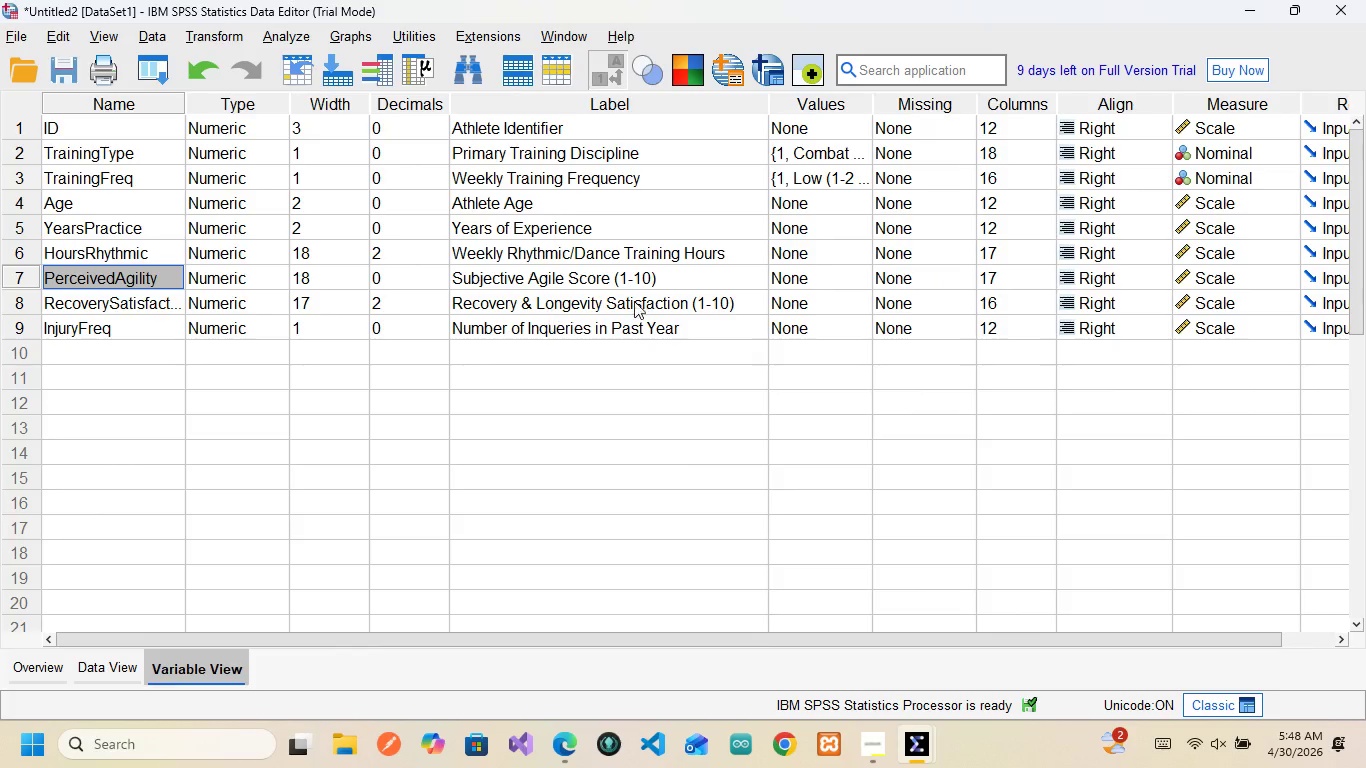 
wait(17.12)
 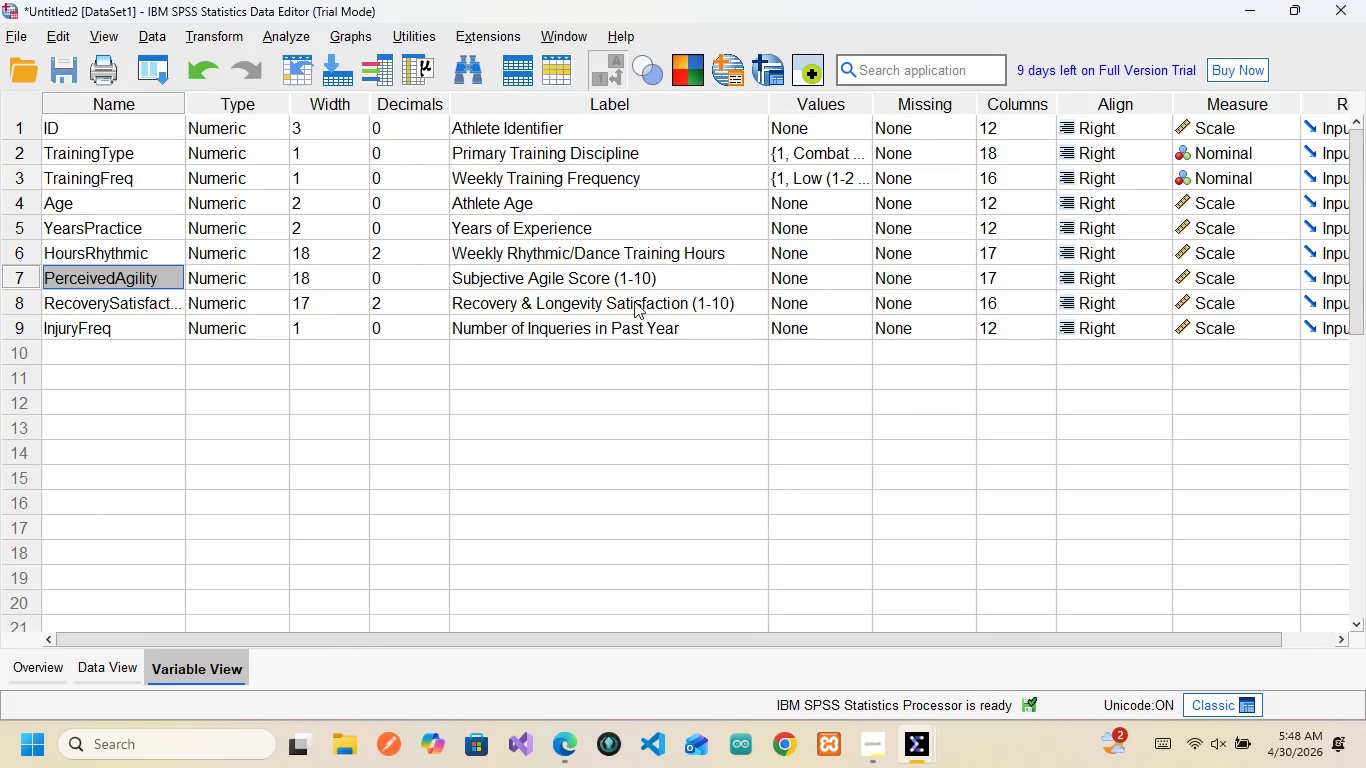 
left_click([108, 313])
 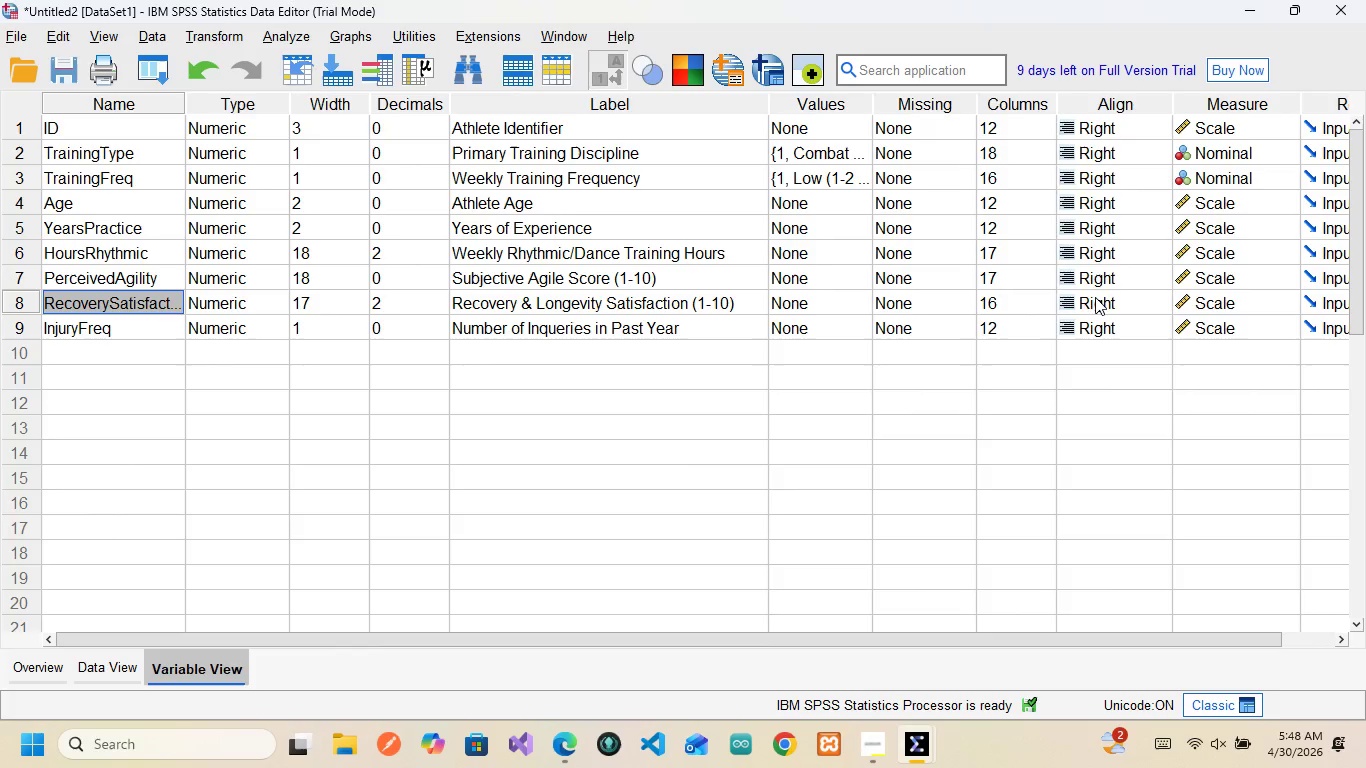 
wait(9.88)
 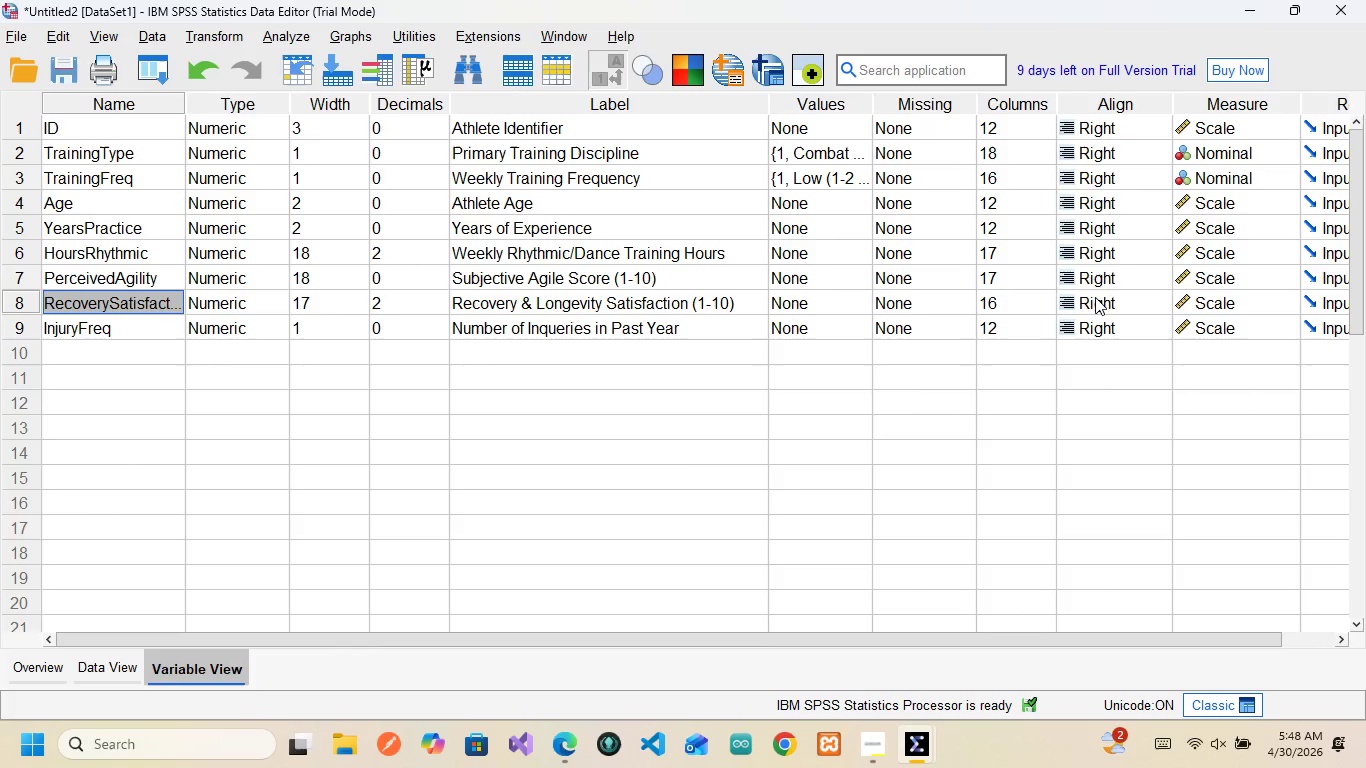 
left_click([92, 330])
 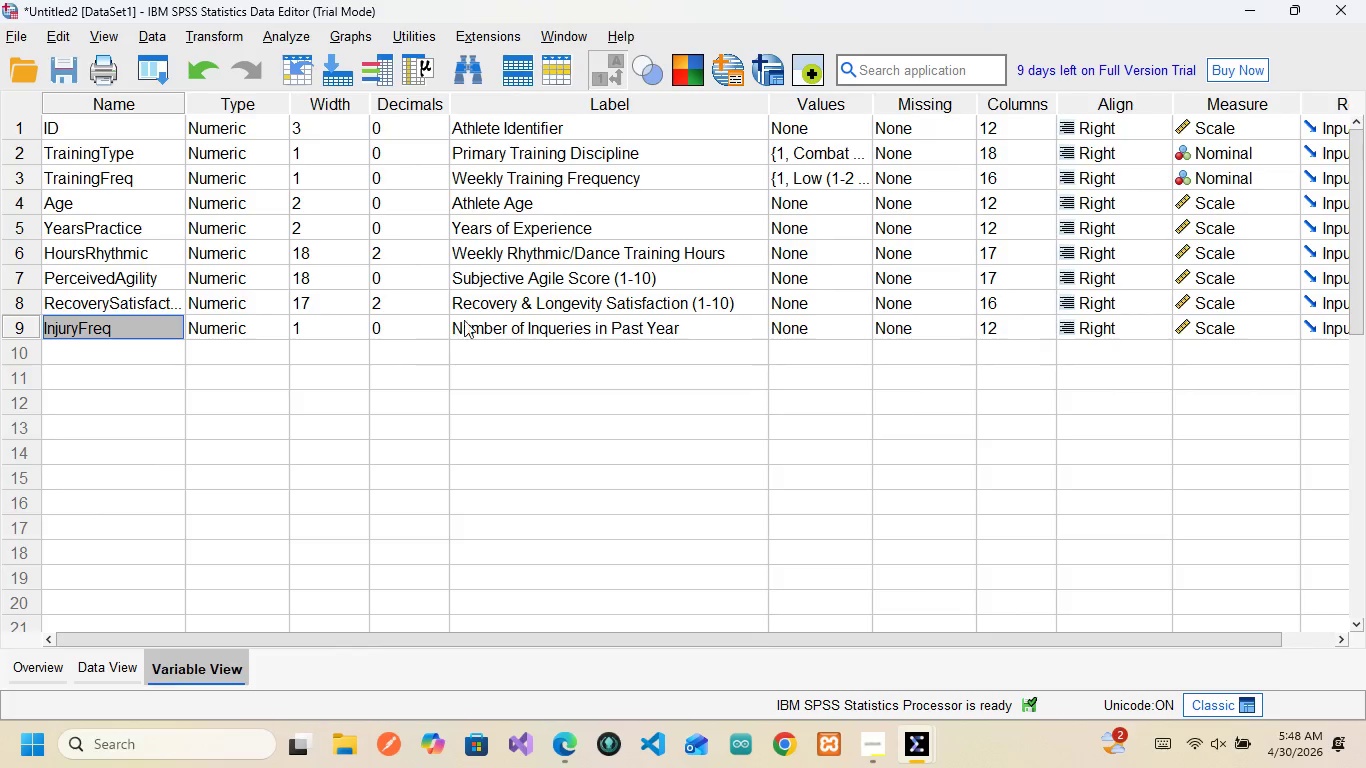 
wait(10.89)
 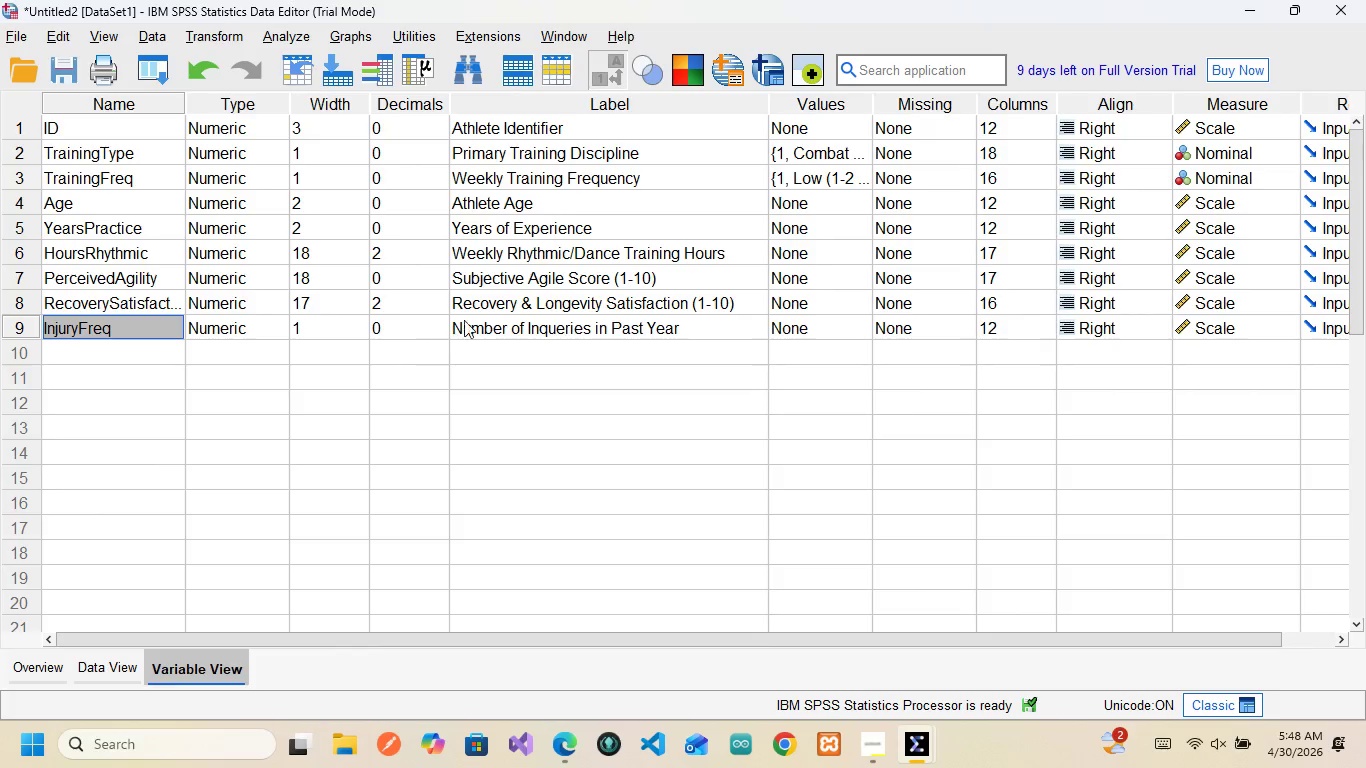 
scroll: coordinate [1159, 282], scroll_direction: down, amount: 2.0
 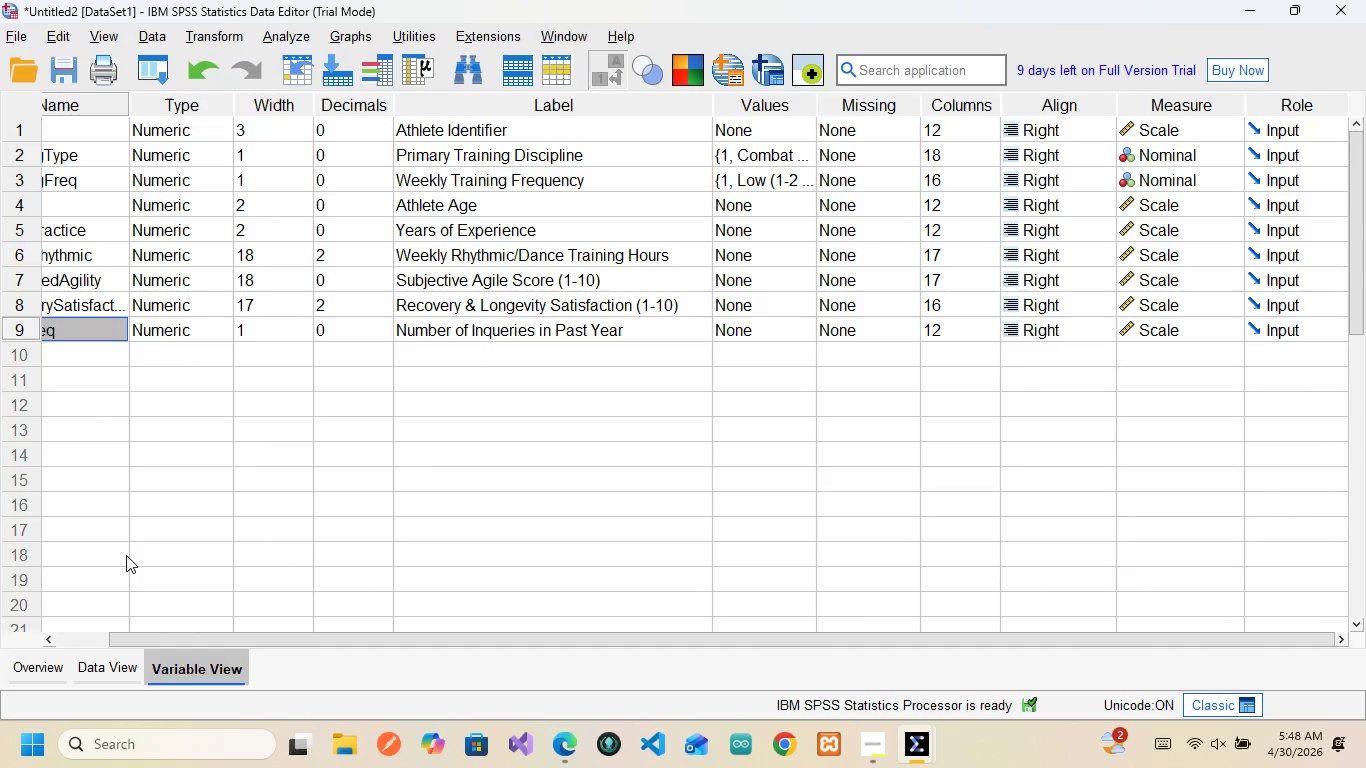 
wait(6.69)
 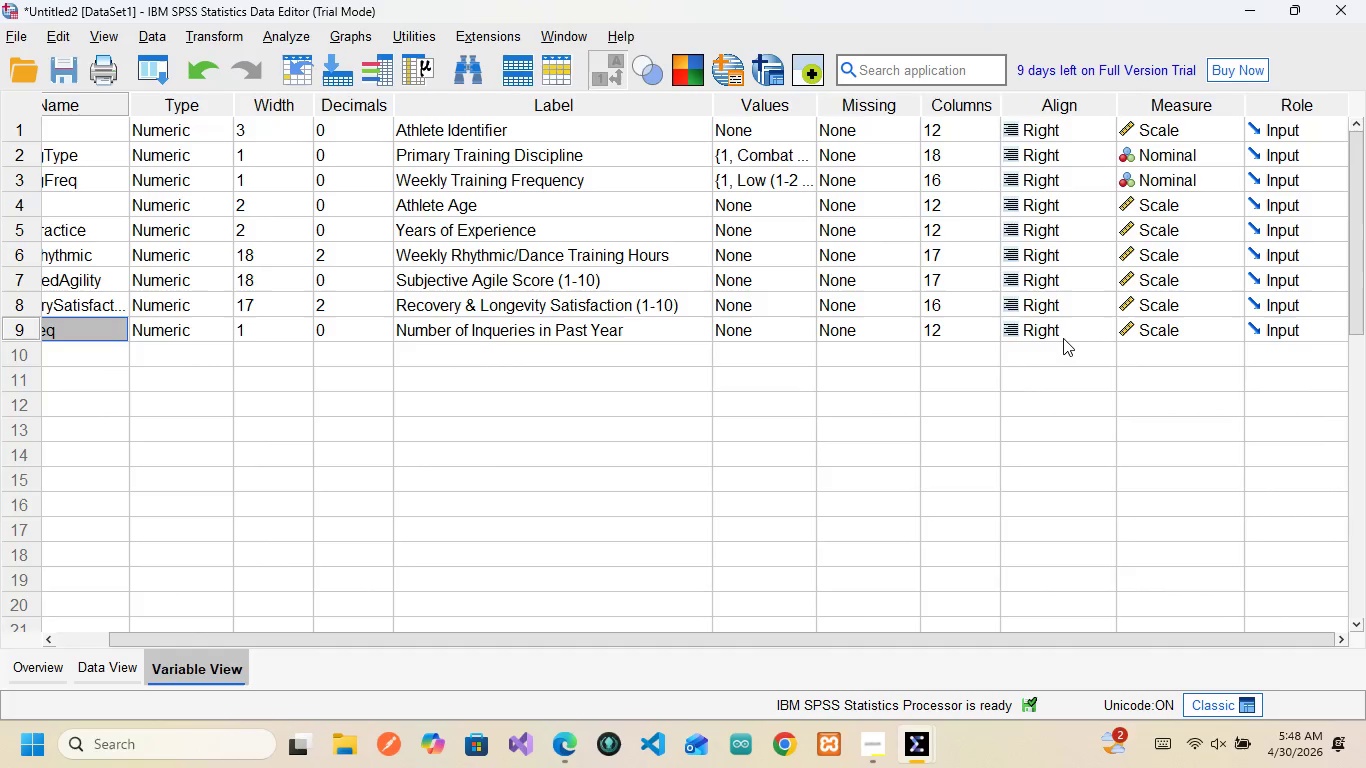 
scroll: coordinate [126, 555], scroll_direction: up, amount: 5.0
 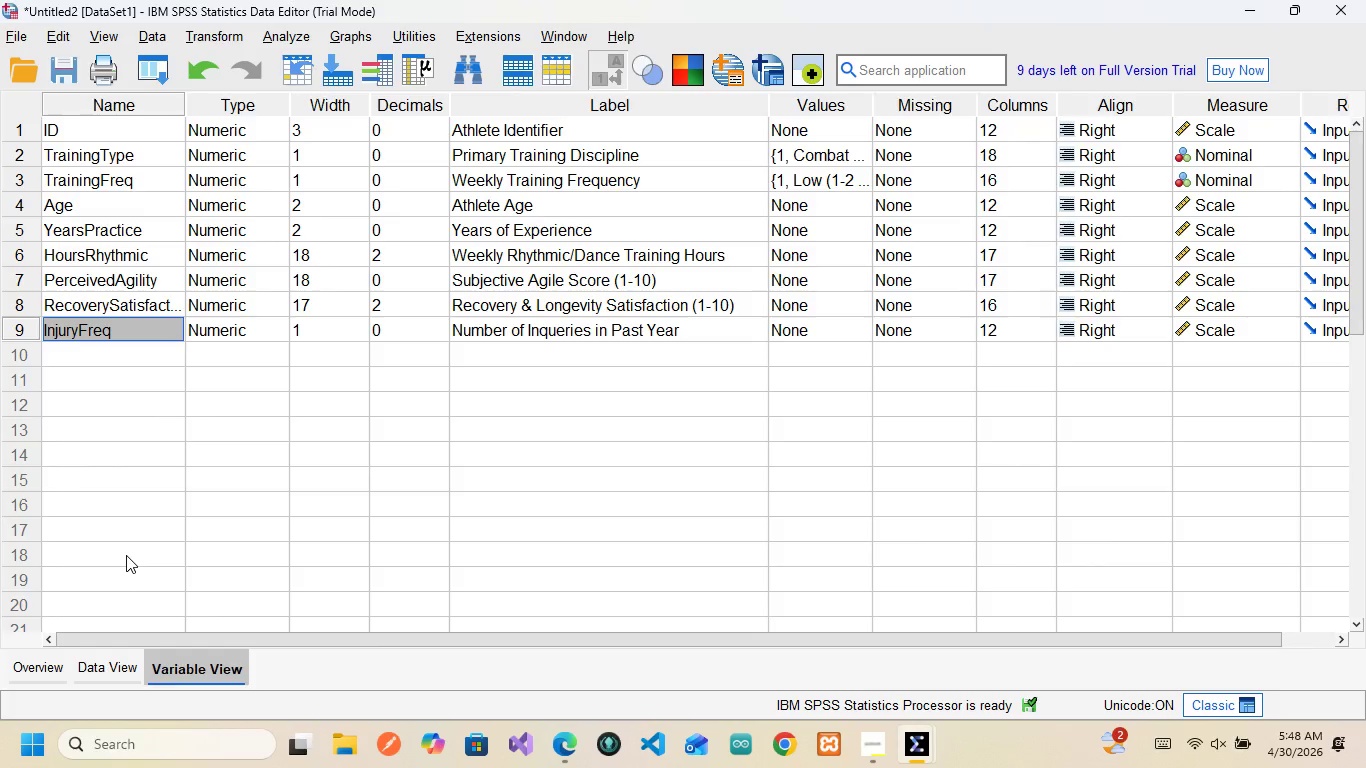 
key(PrintScreen)
 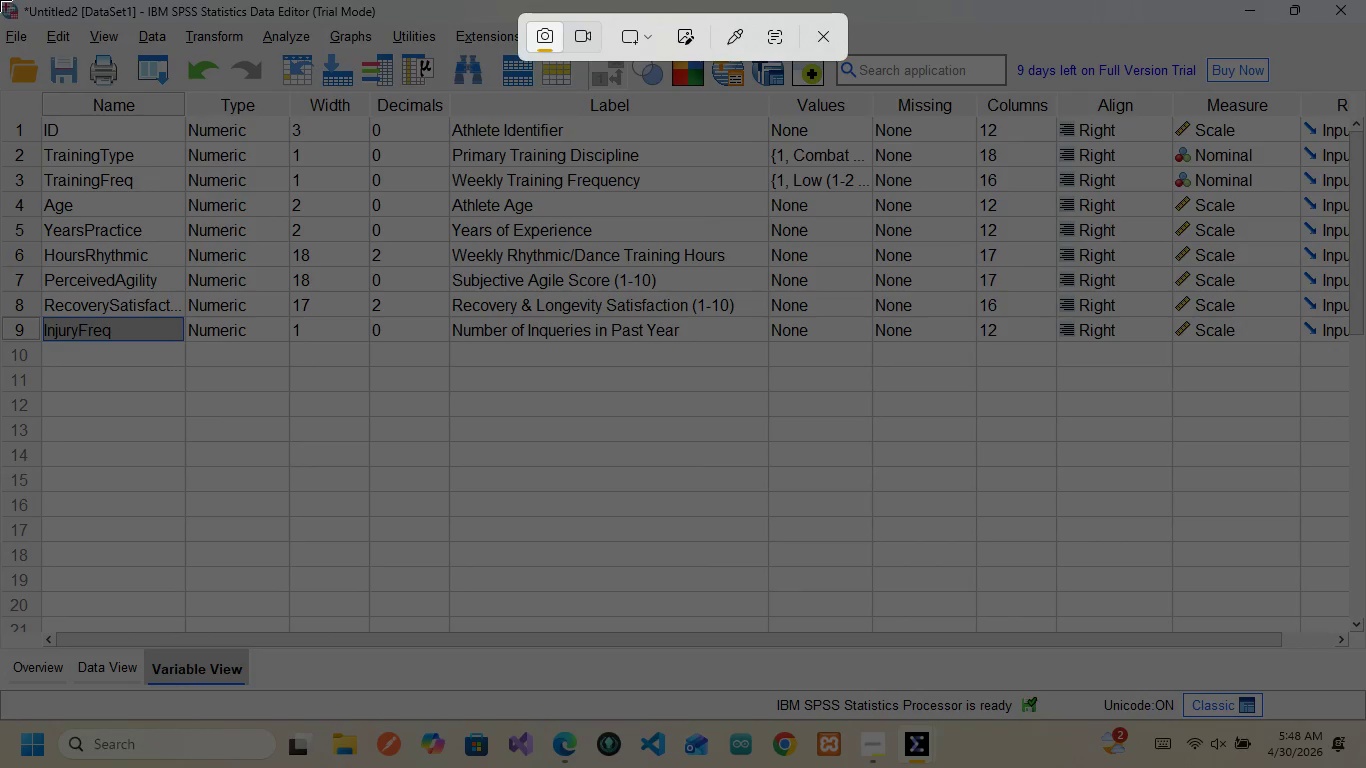 
left_click_drag(start_coordinate=[0, 0], to_coordinate=[1365, 718])
 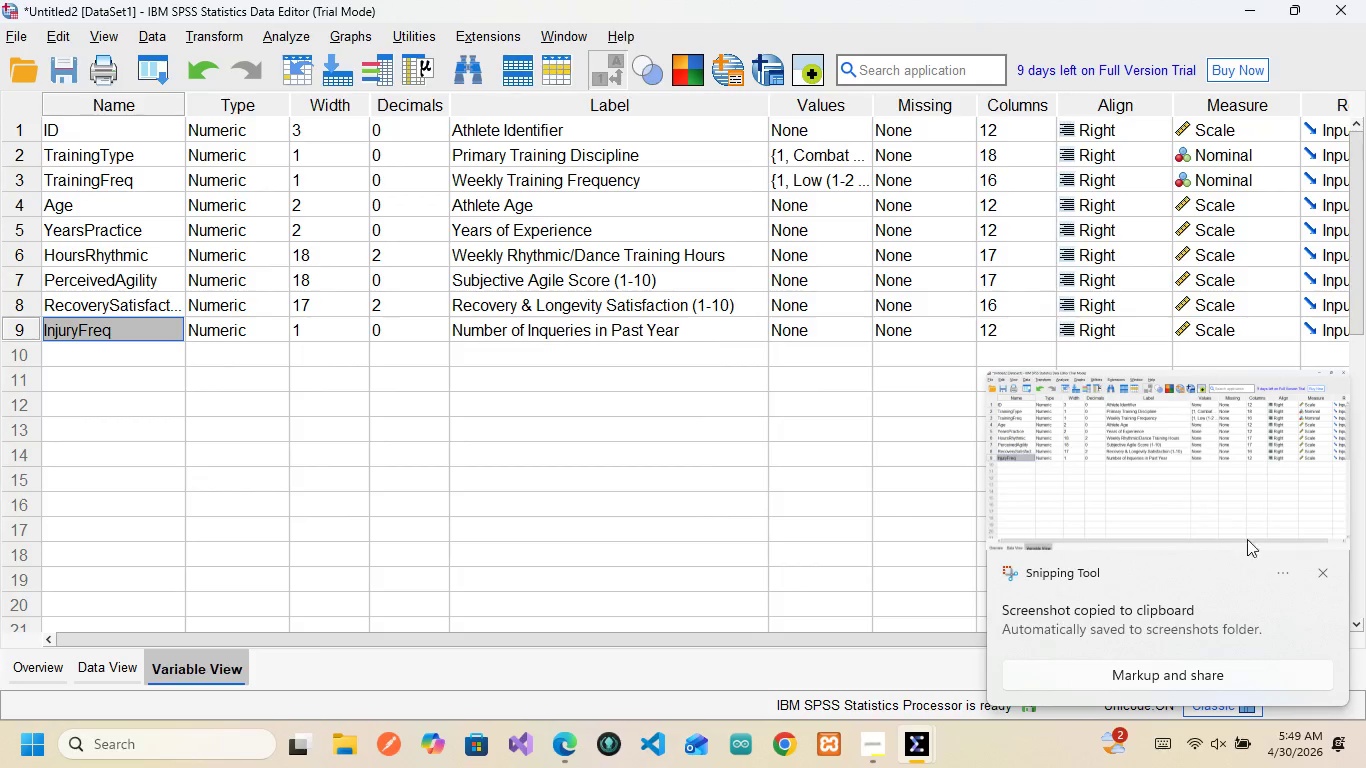 
wait(5.09)
 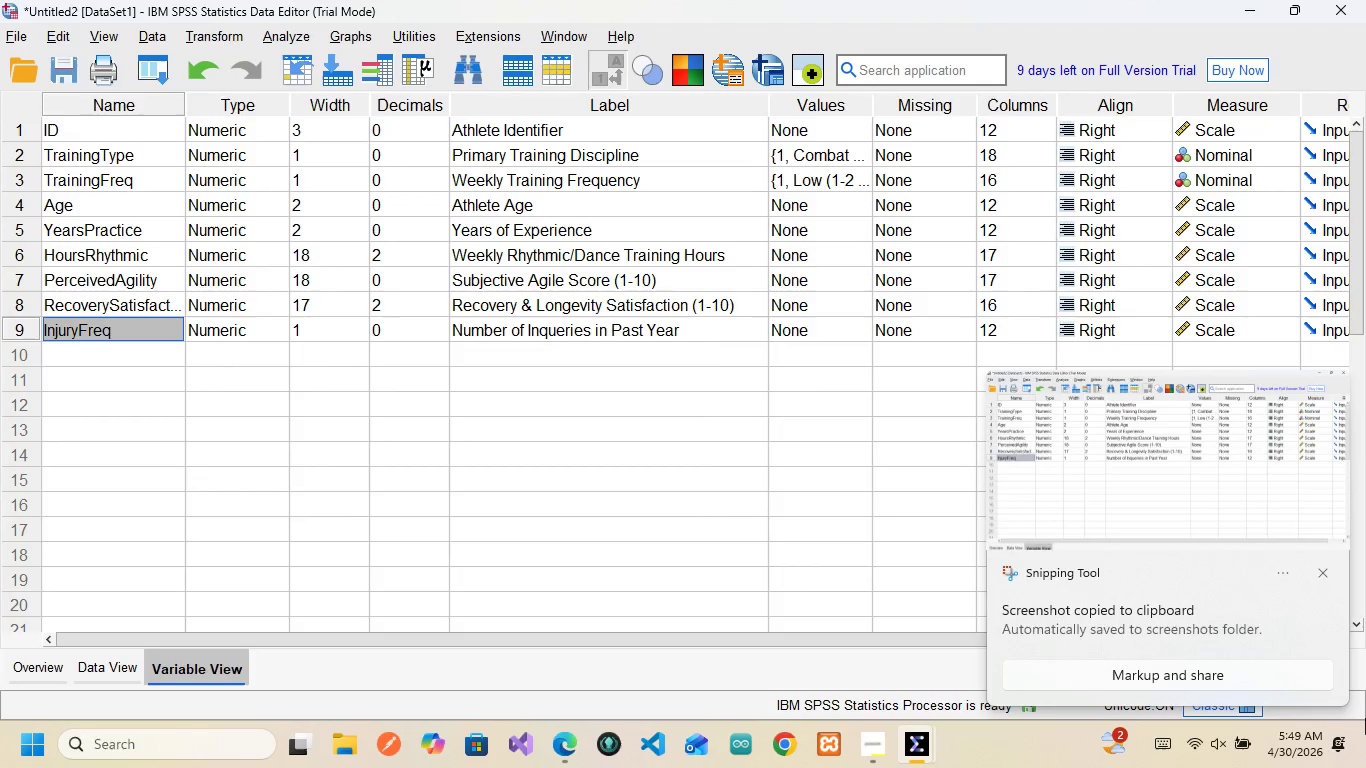 
left_click([1326, 572])
 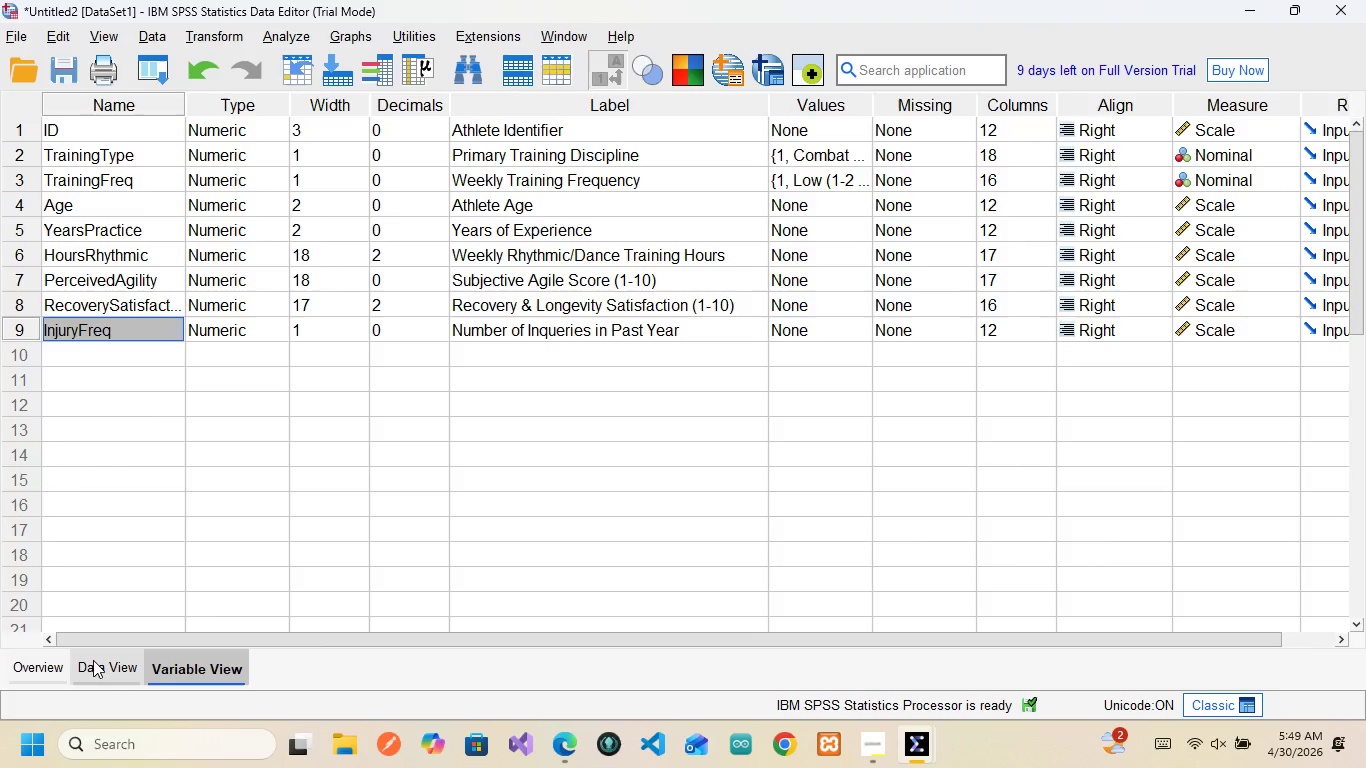 
left_click([93, 660])
 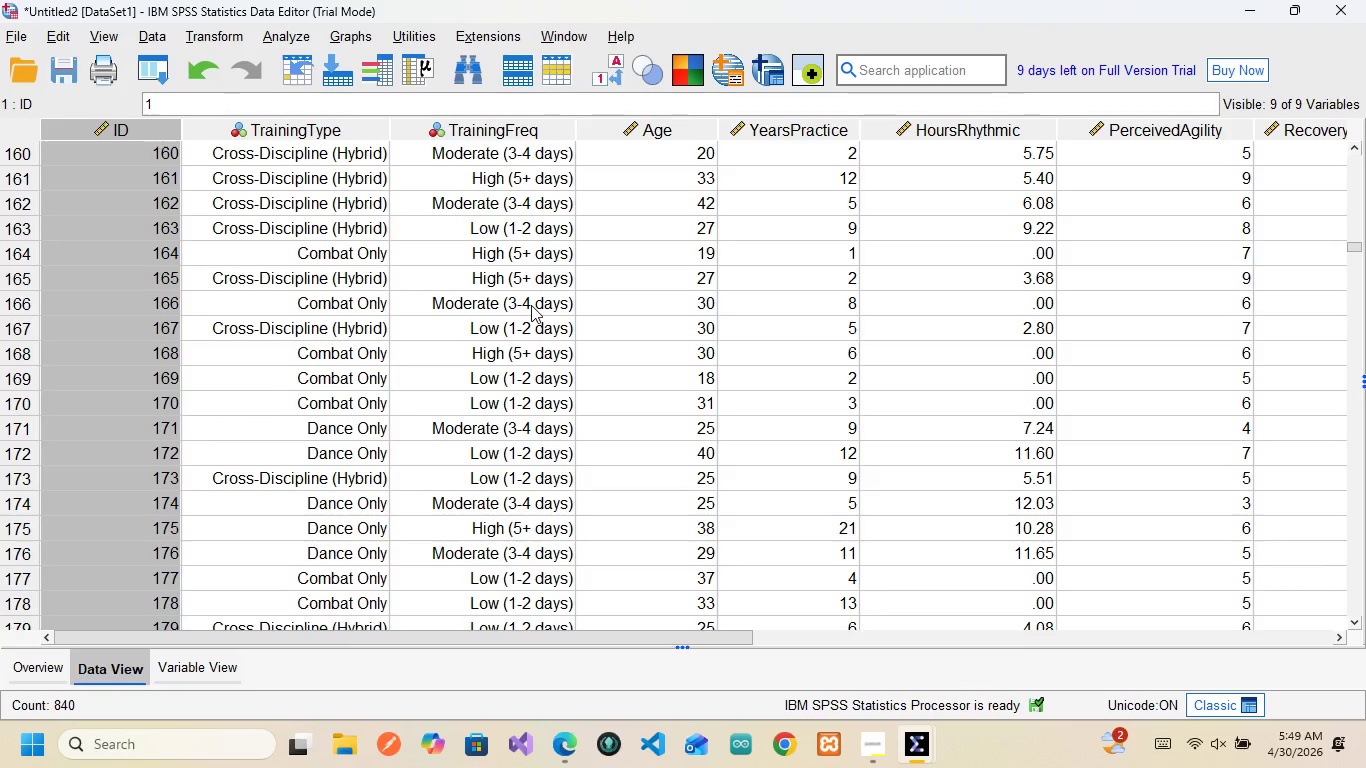 
wait(8.73)
 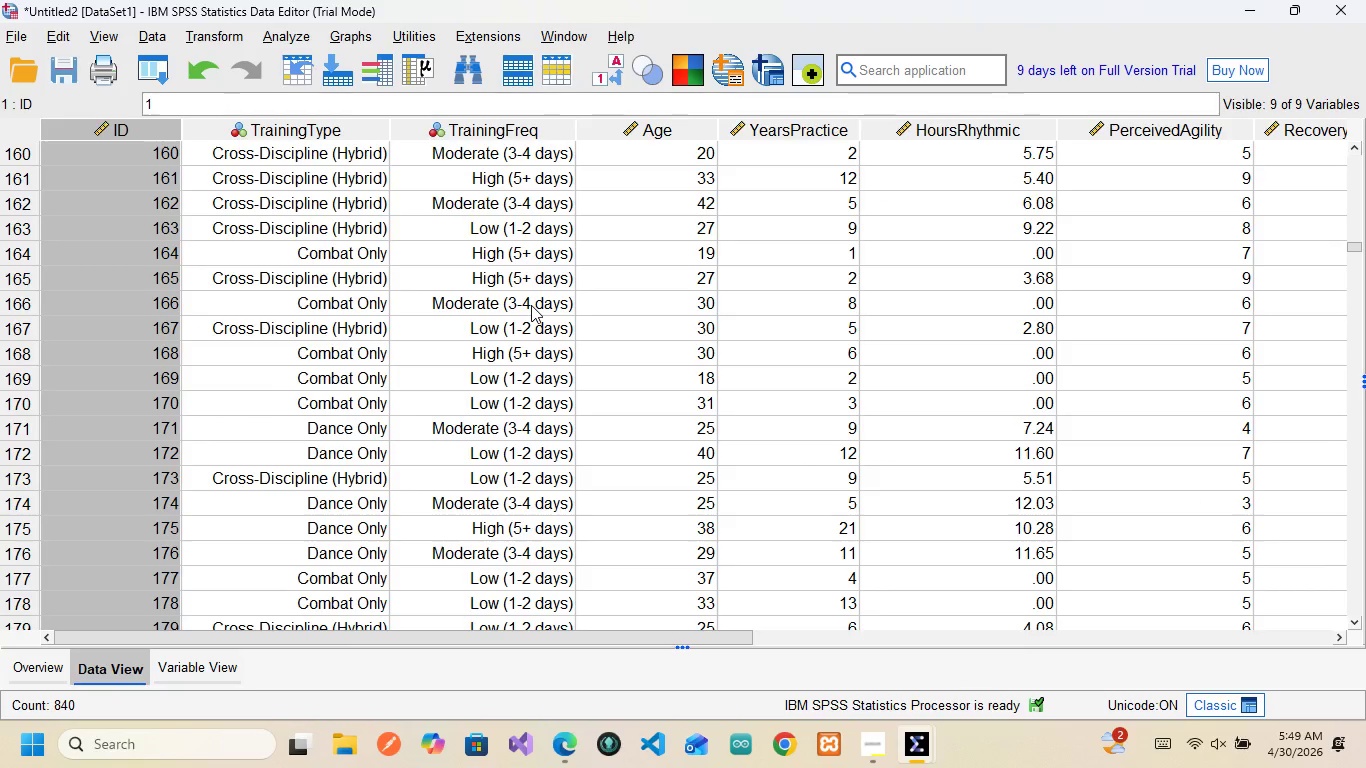 
left_click([869, 736])